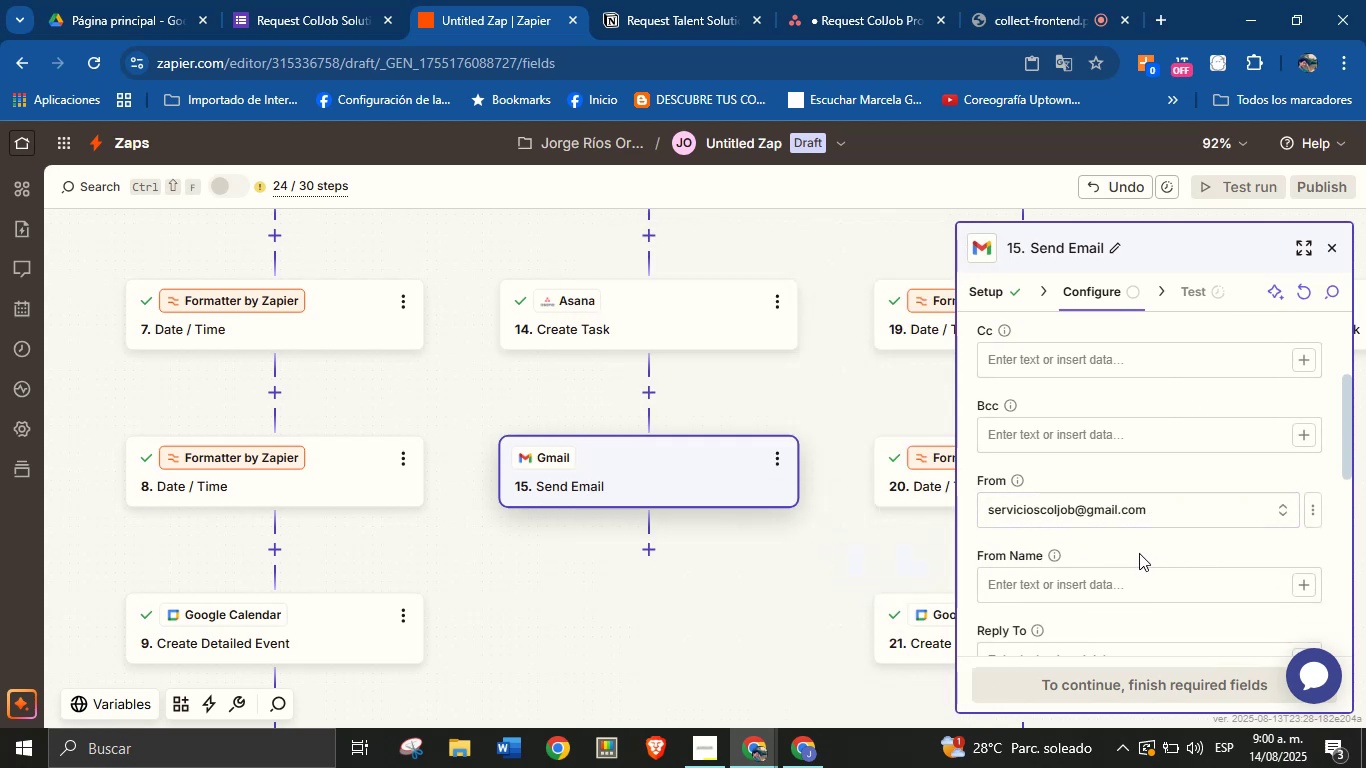 
left_click([1139, 573])
 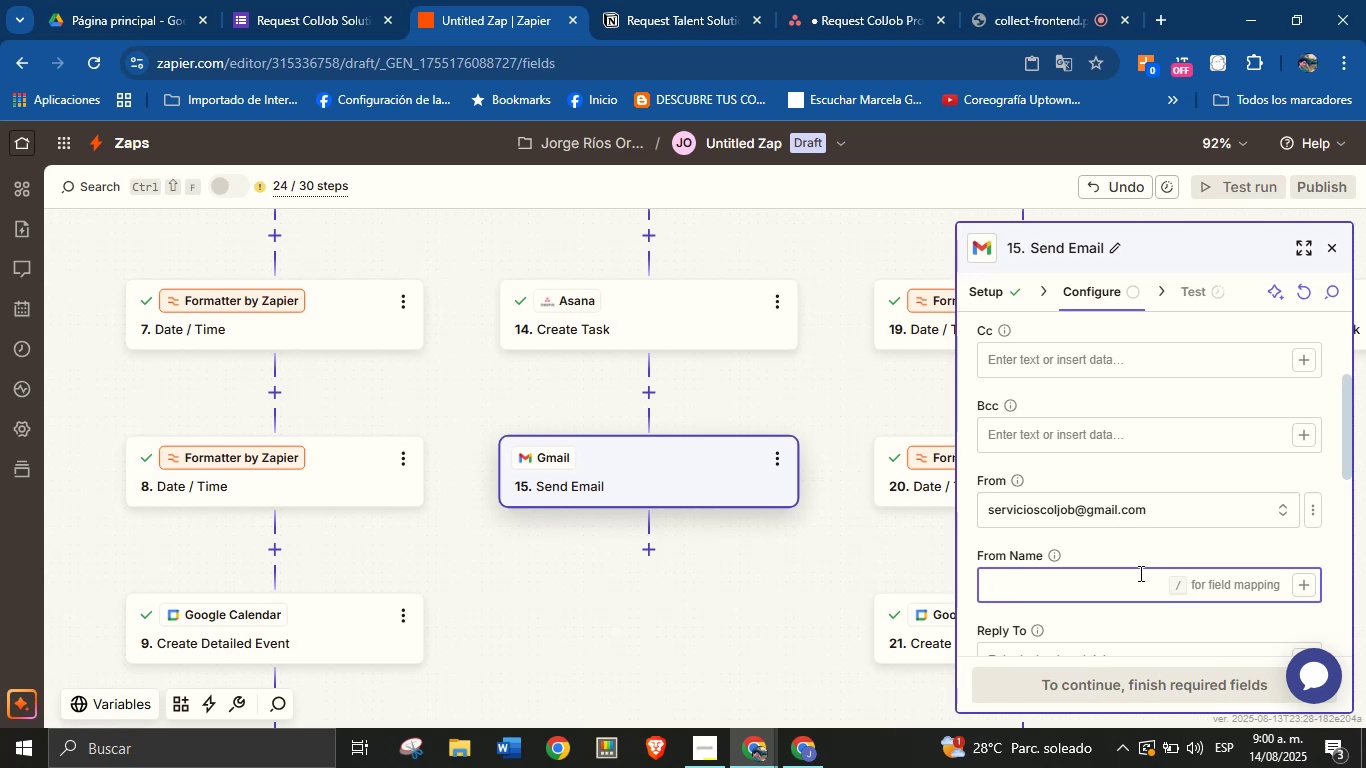 
type(Jorge from COLJob)
 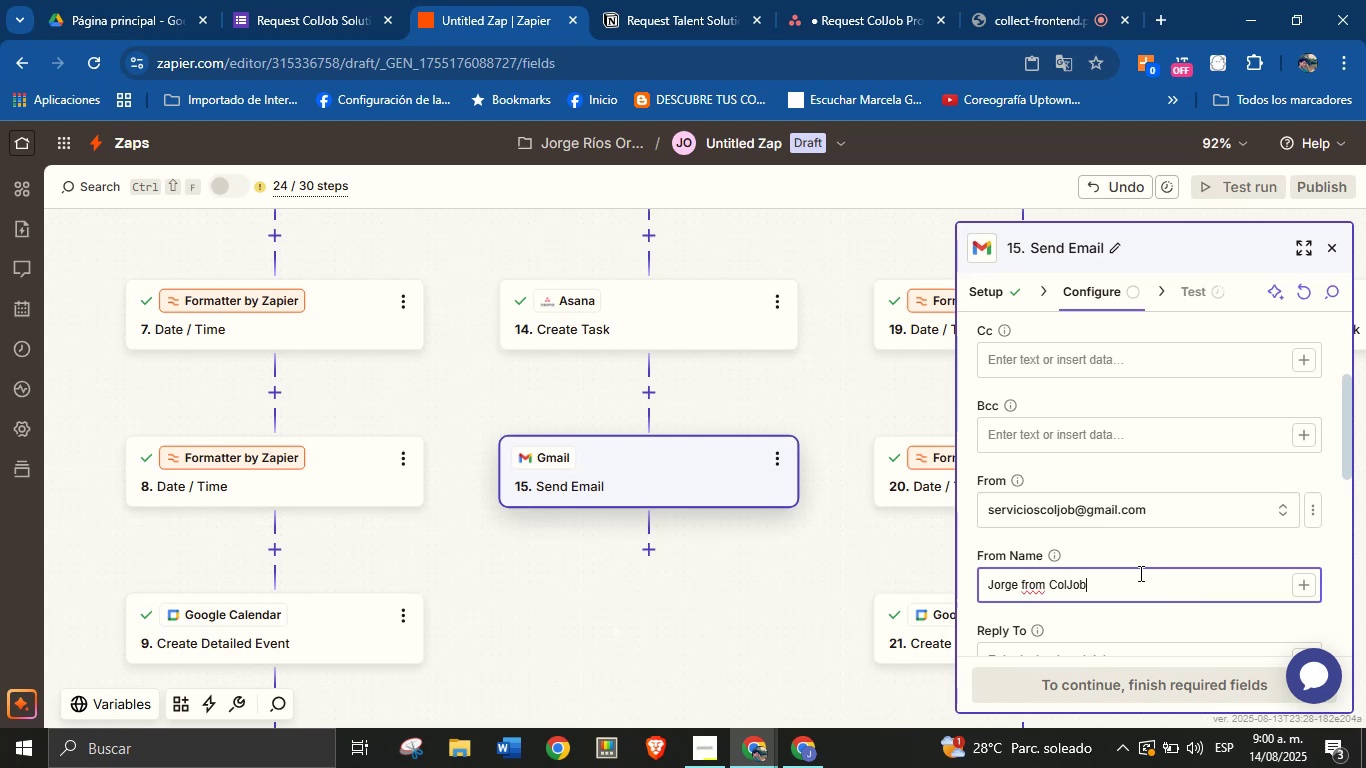 
hold_key(key=CapsLock, duration=0.48)
 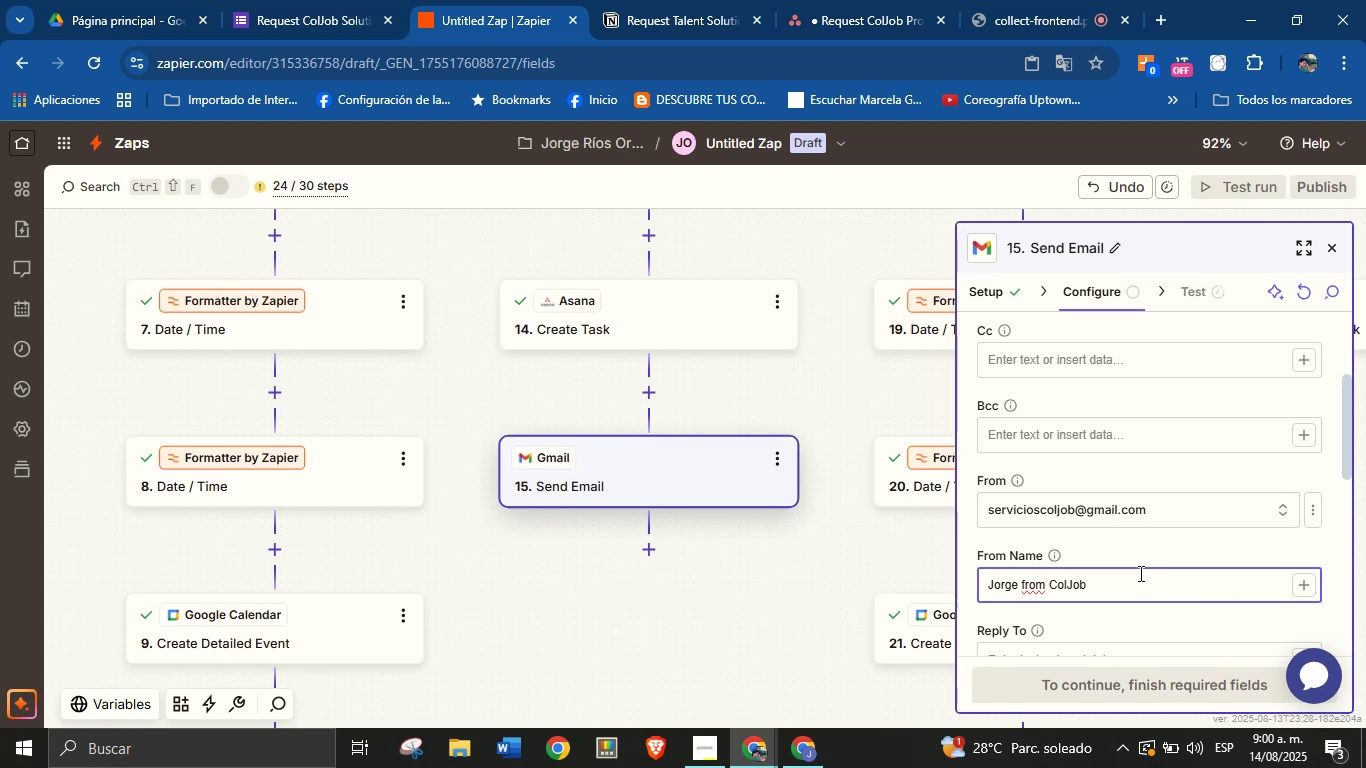 
left_click([1149, 562])
 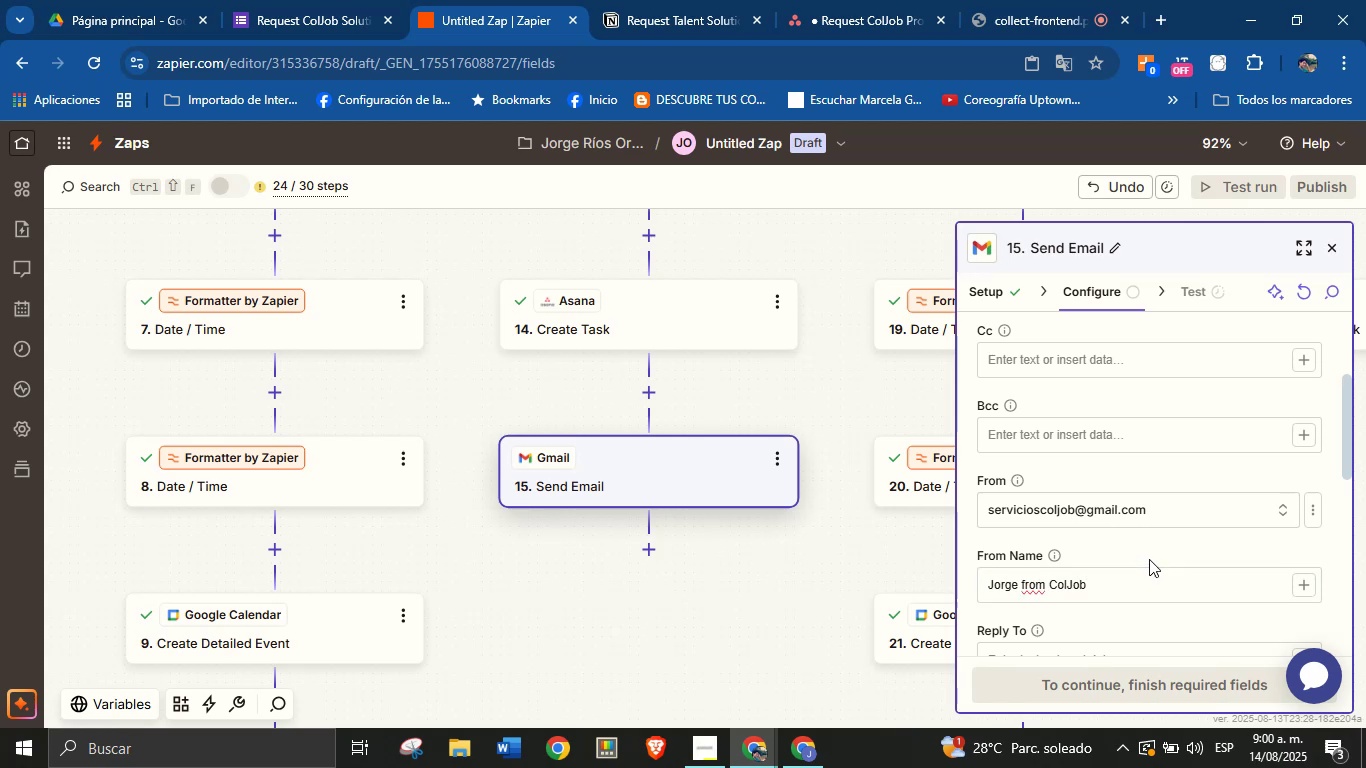 
scroll: coordinate [1149, 534], scroll_direction: down, amount: 1.0
 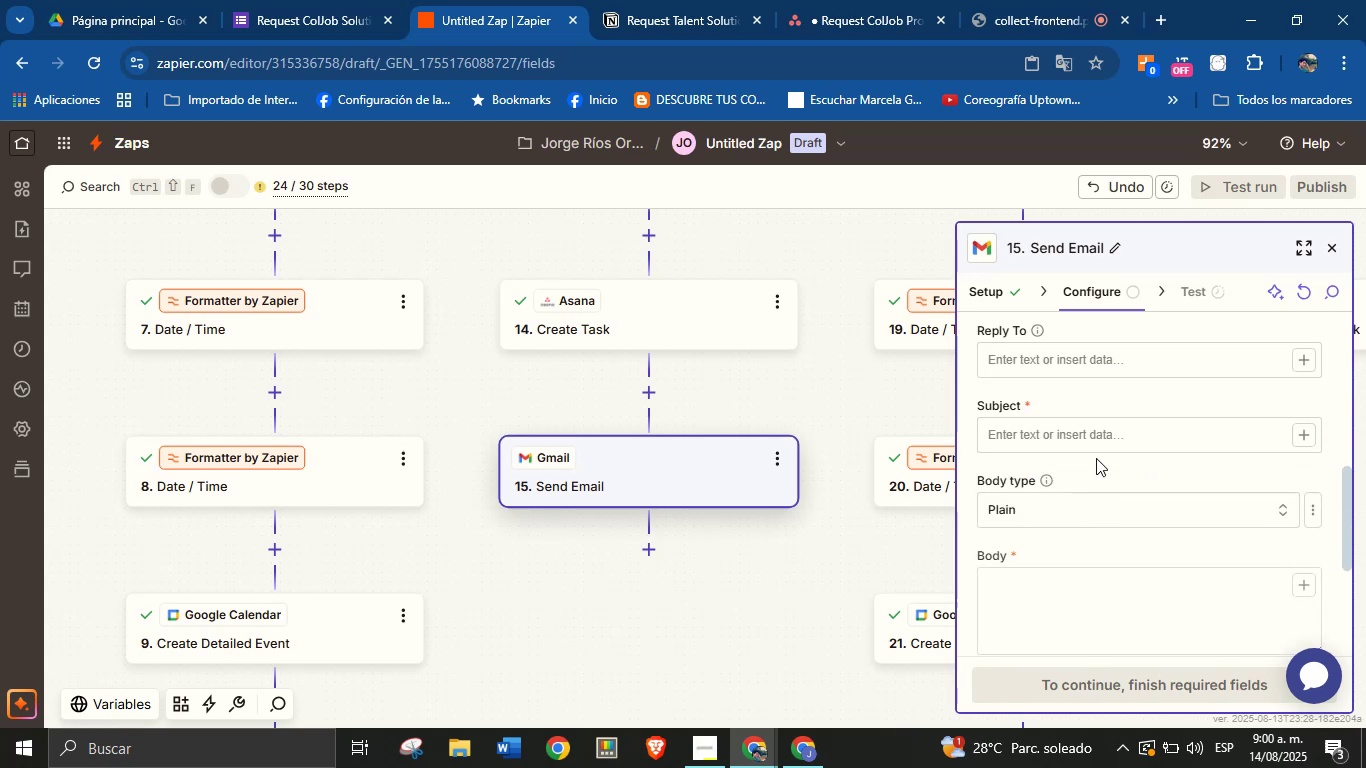 
left_click([1096, 435])
 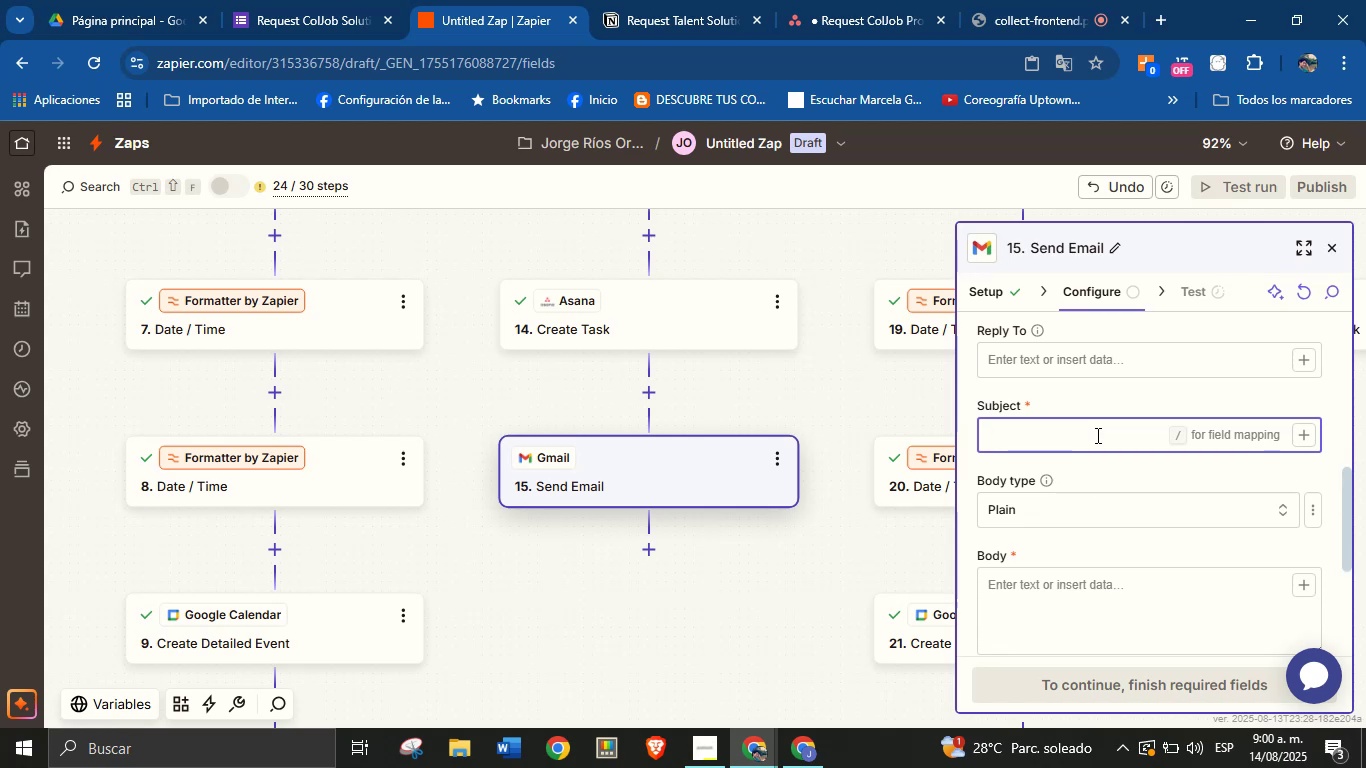 
wait(8.94)
 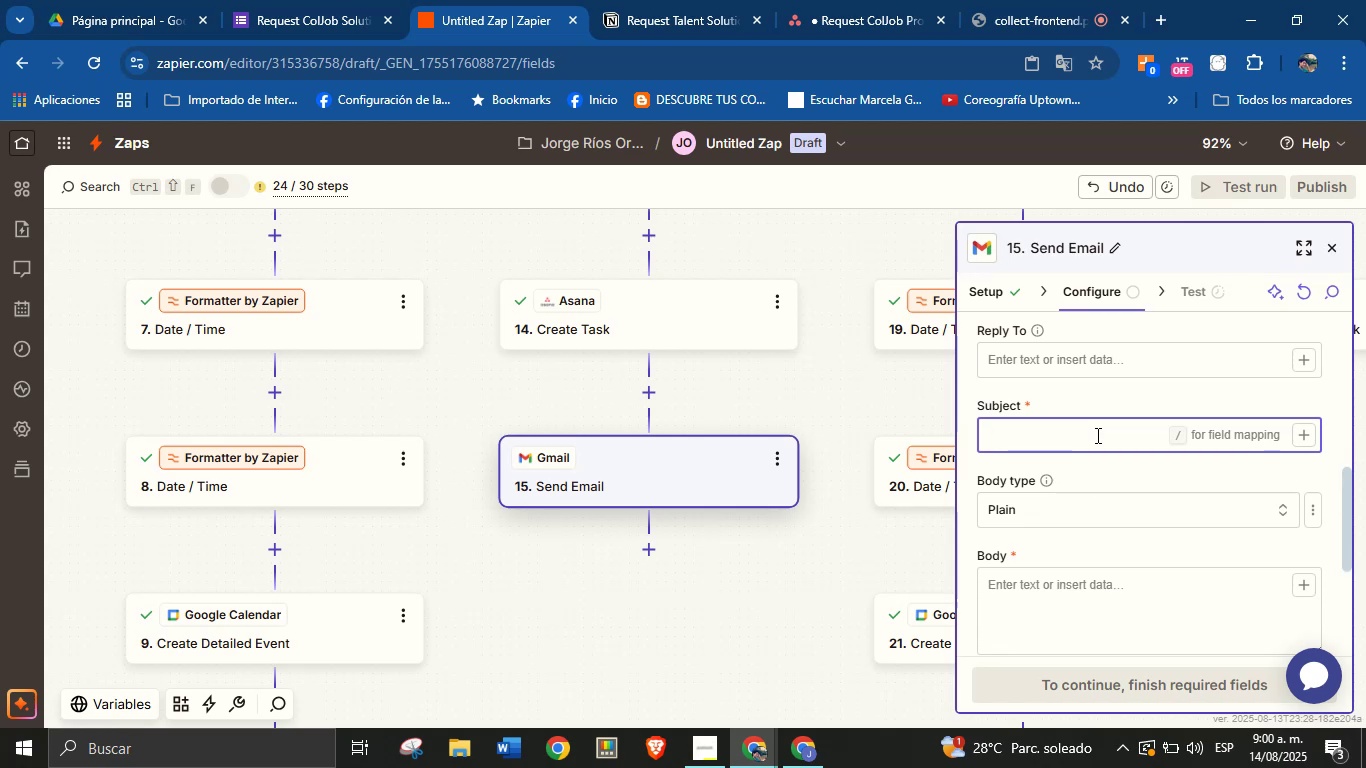 
type(Thank you for re)
key(Backspace)
key(Backspace)
type(choosing our services!)
 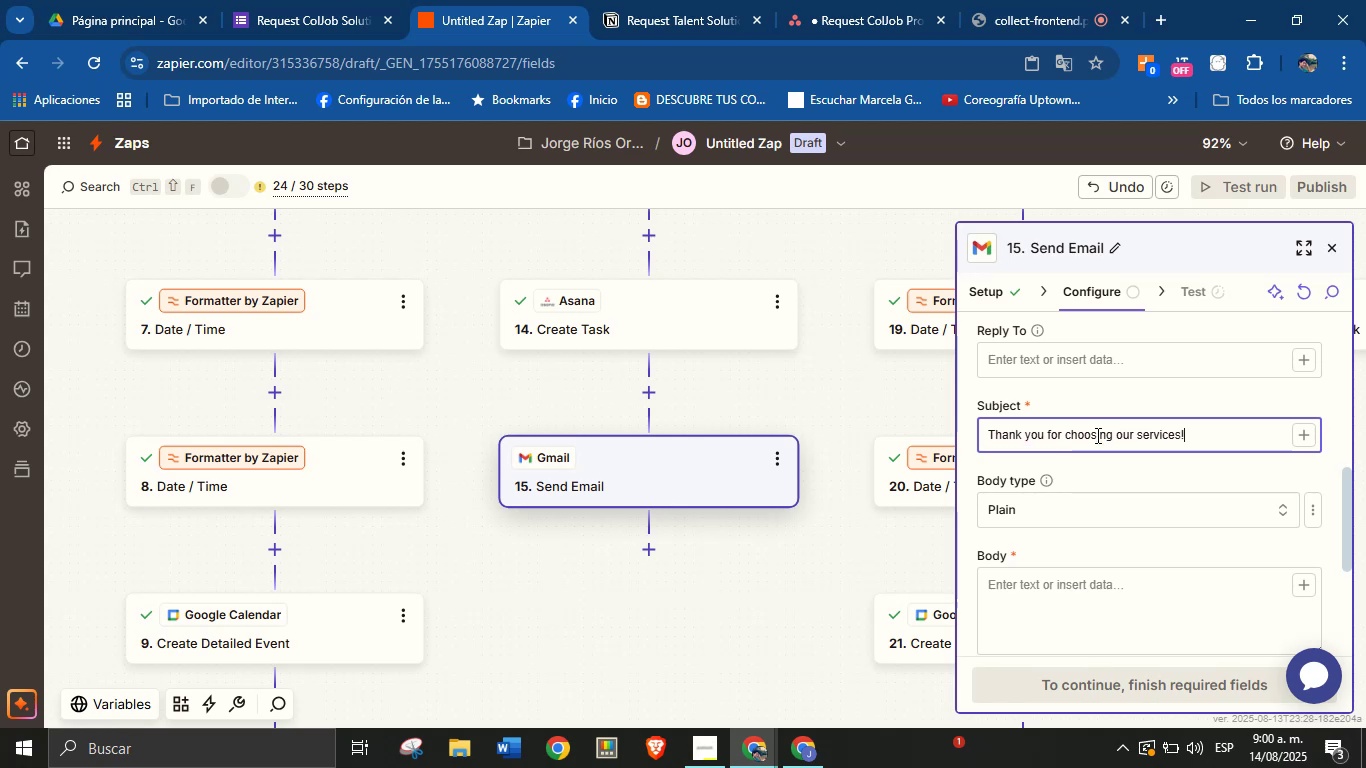 
left_click([1125, 473])
 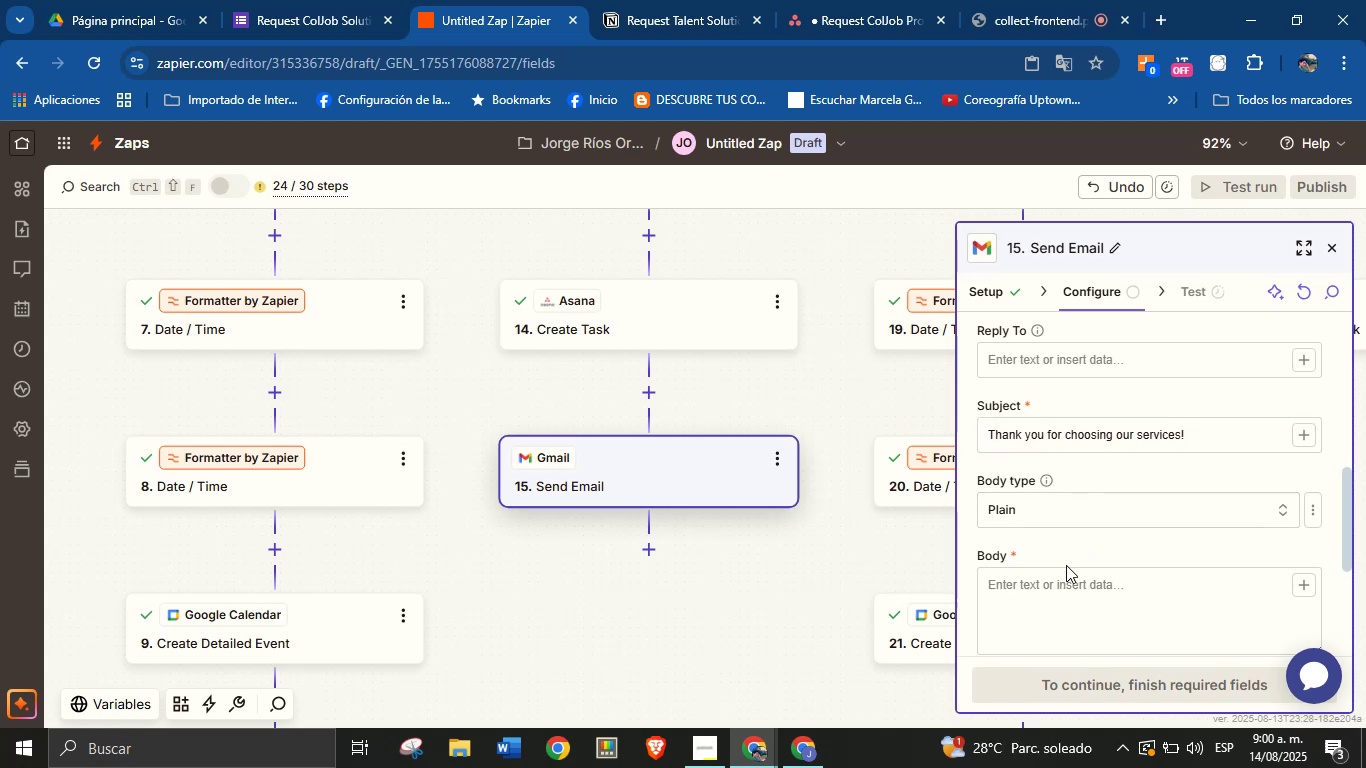 
left_click([1066, 566])
 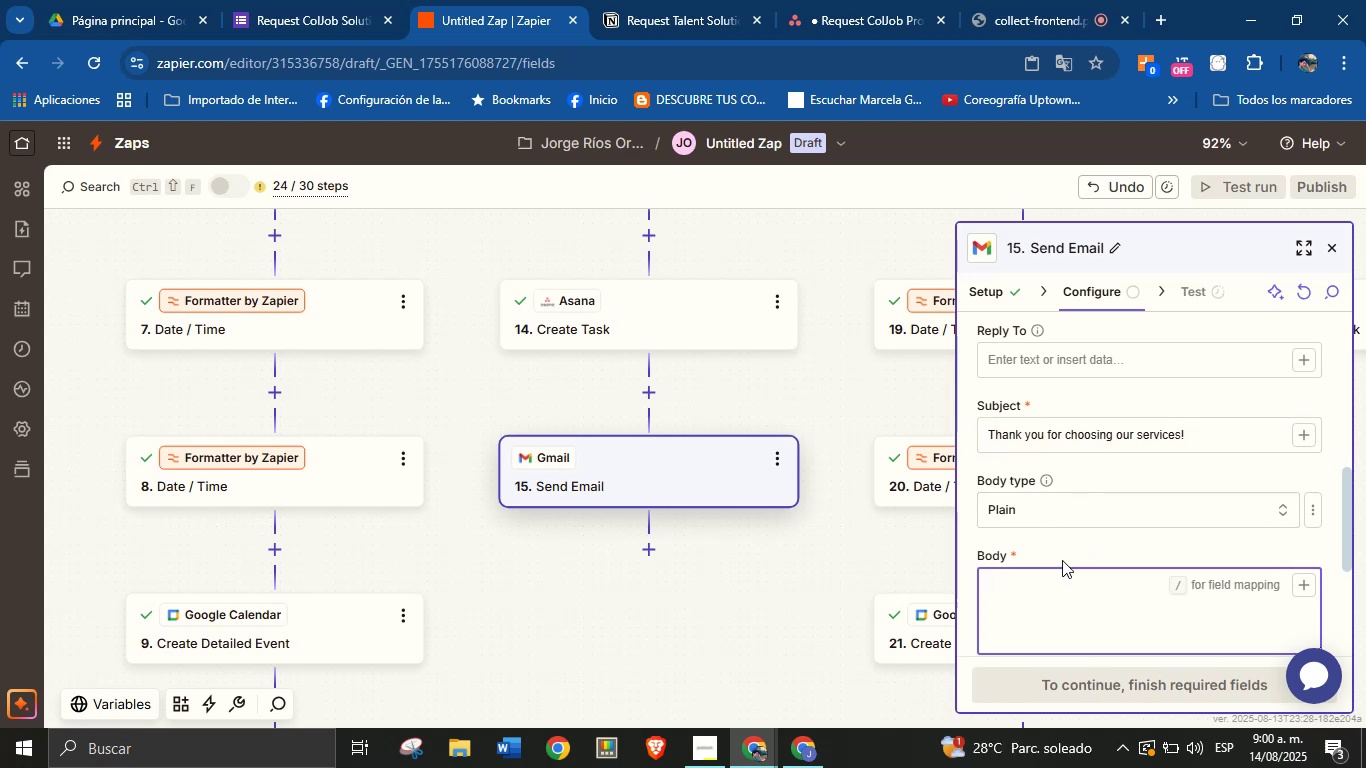 
type(Thank you for requesting our services!)
 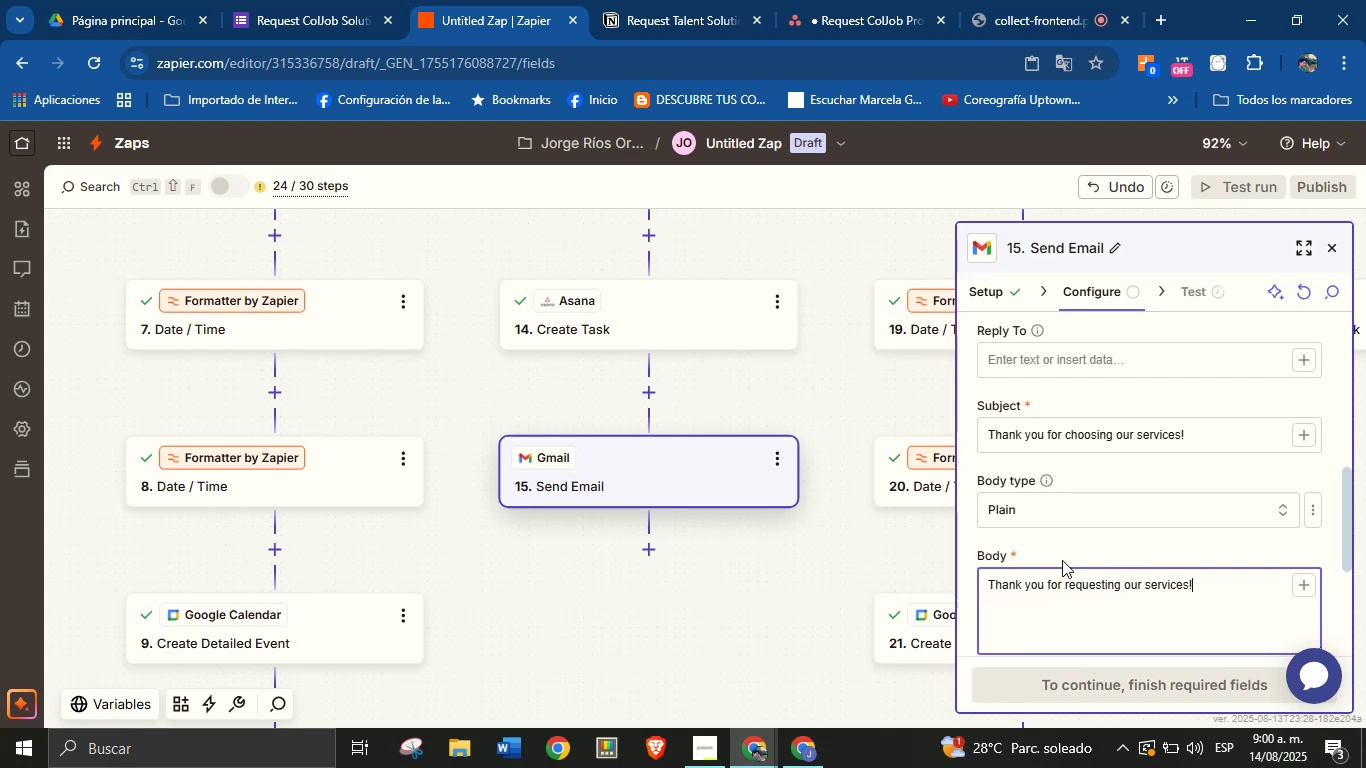 
 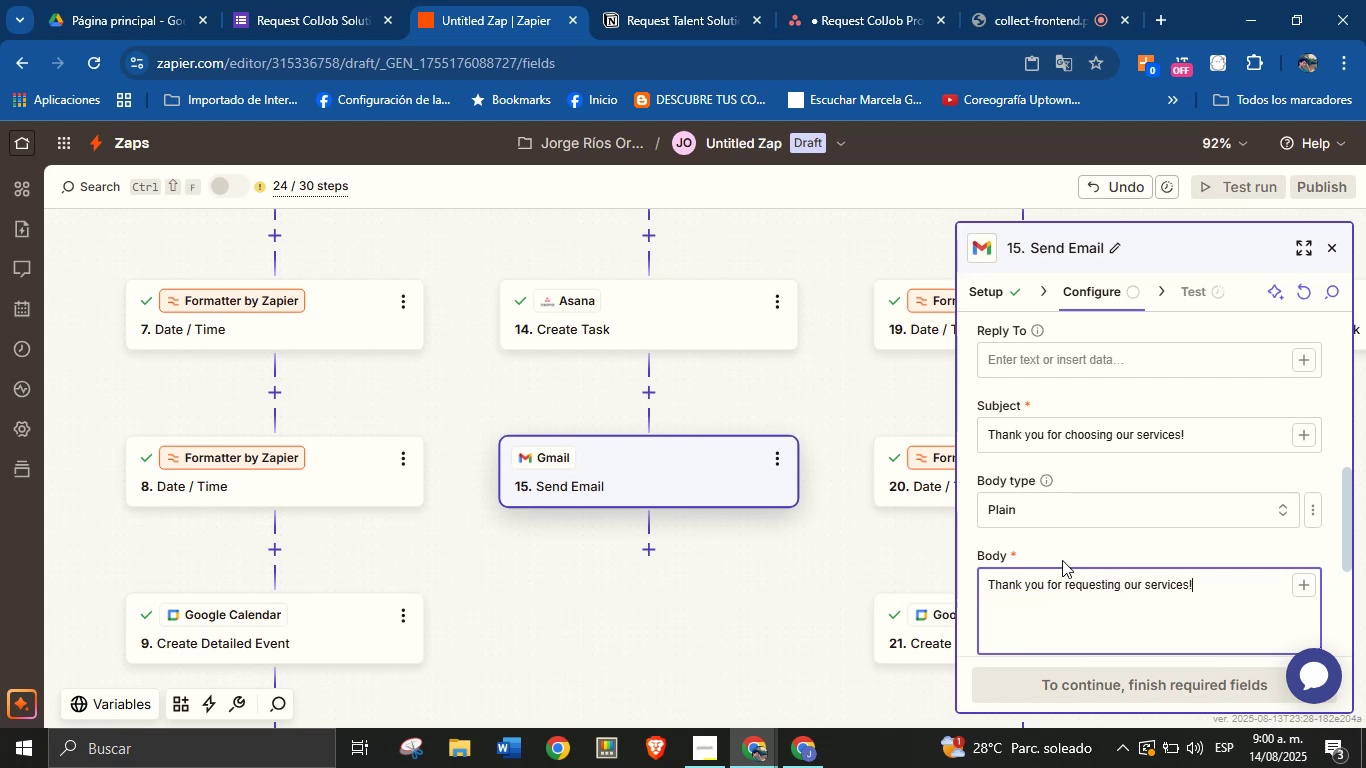 
key(Enter)
 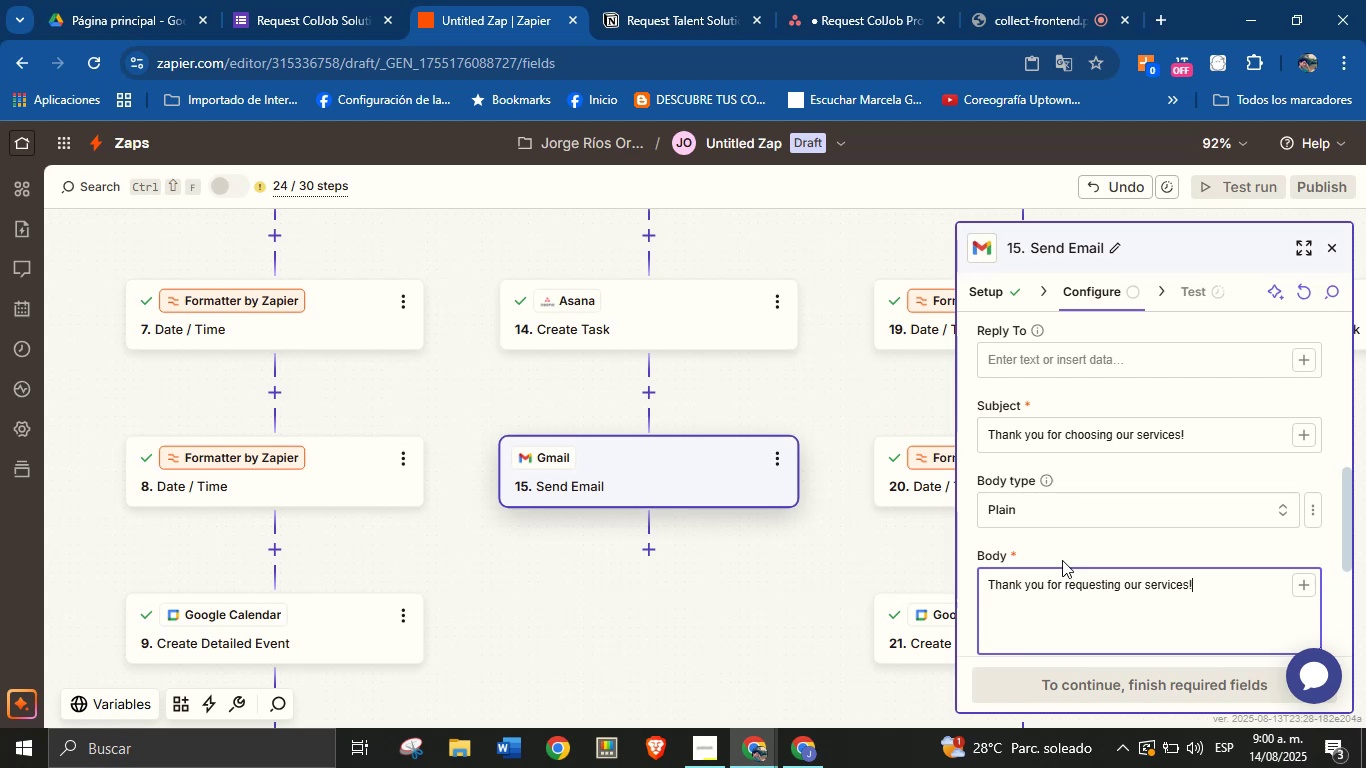 
type(We truly appreciate the trust you[ve placed in us.)
 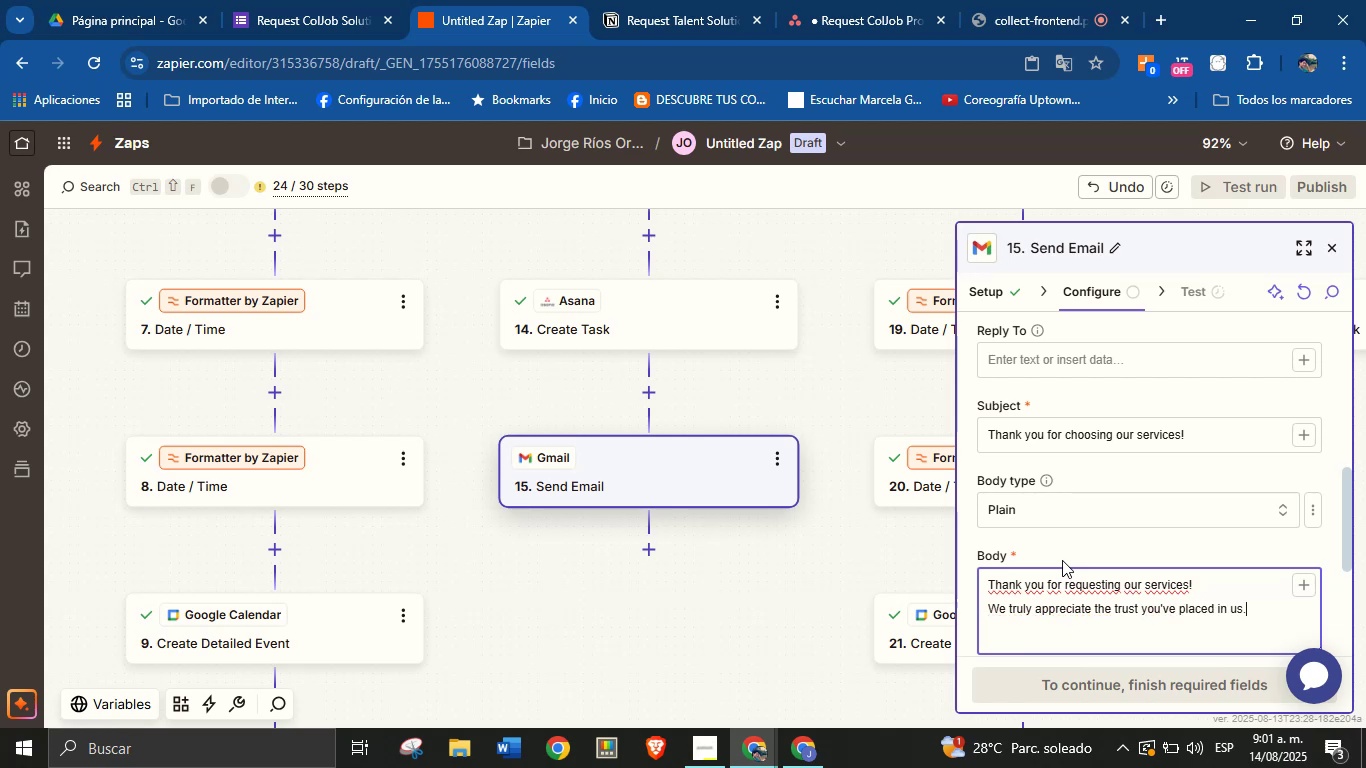 
key(Enter)
 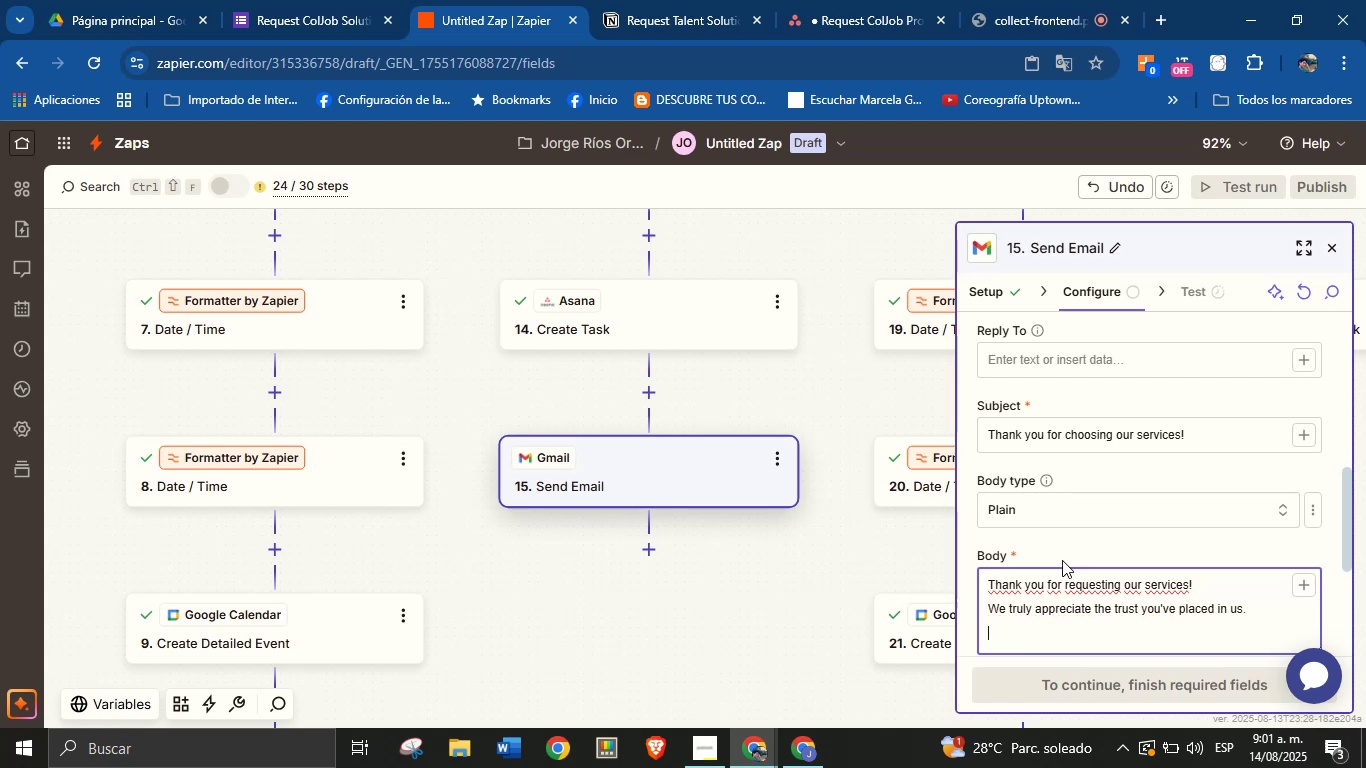 
key(Enter)
 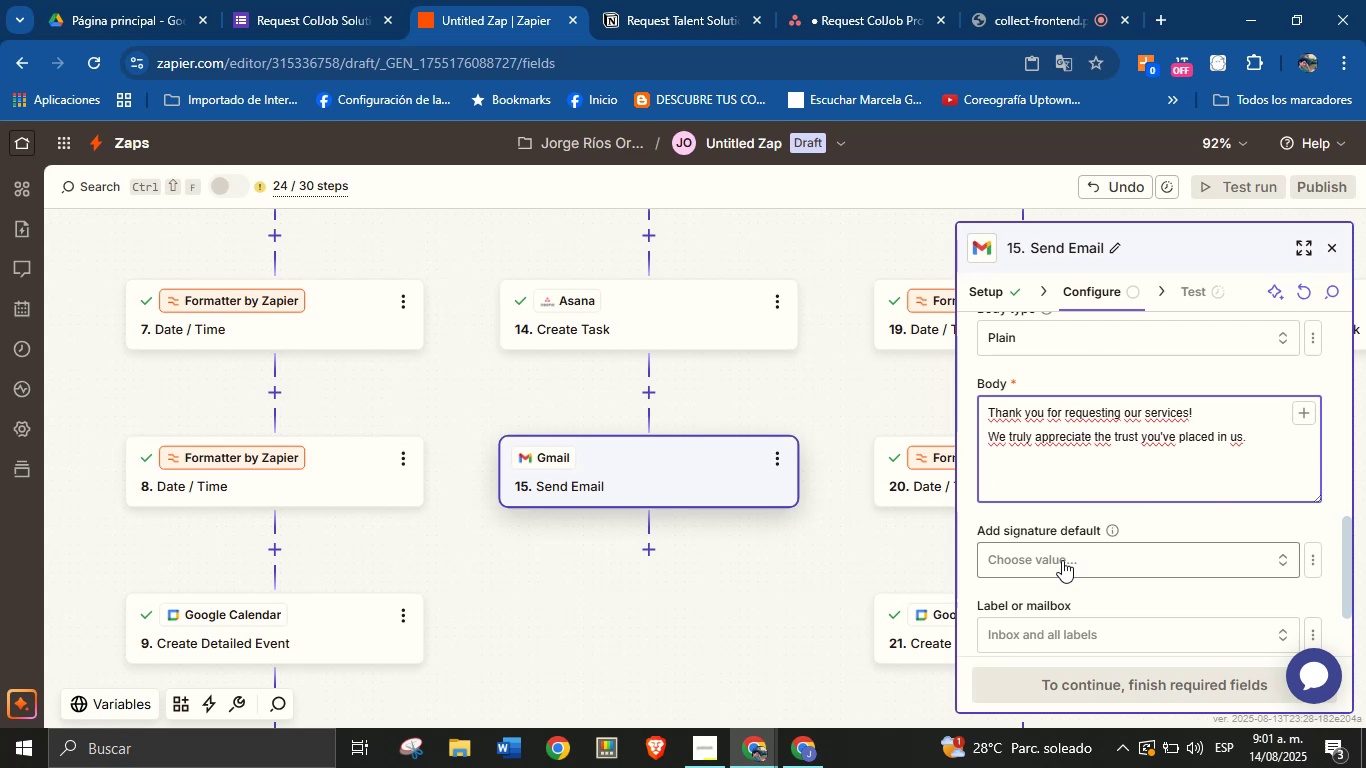 
wait(9.23)
 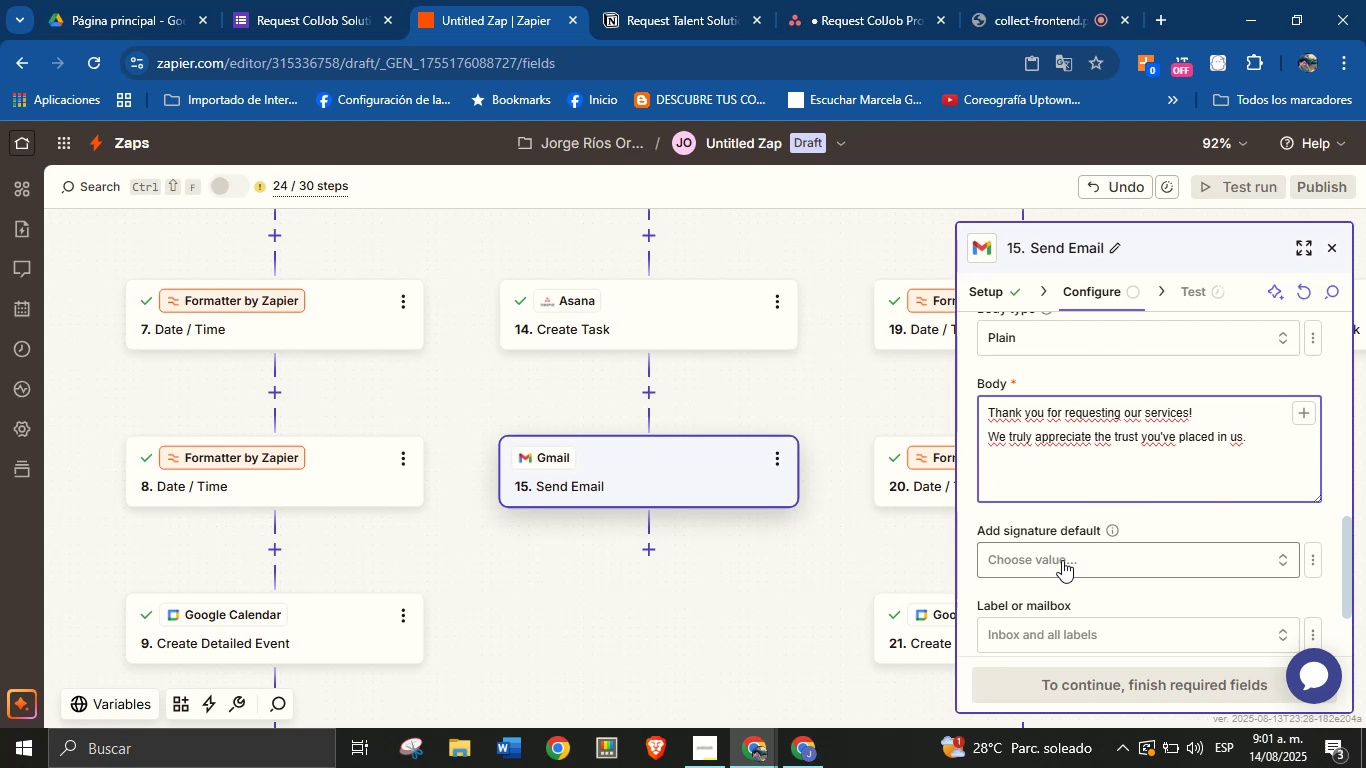 
type(We will get in touch with you very soon.)
 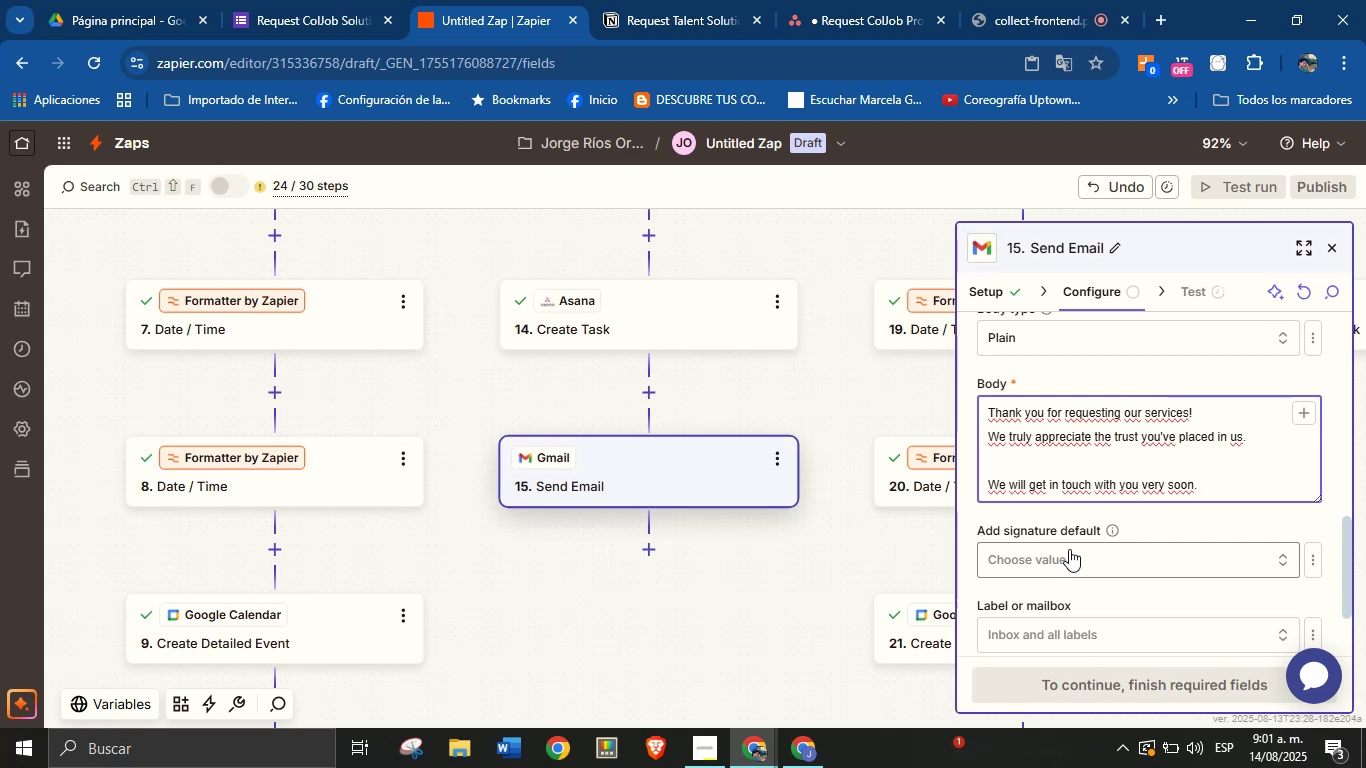 
wait(5.27)
 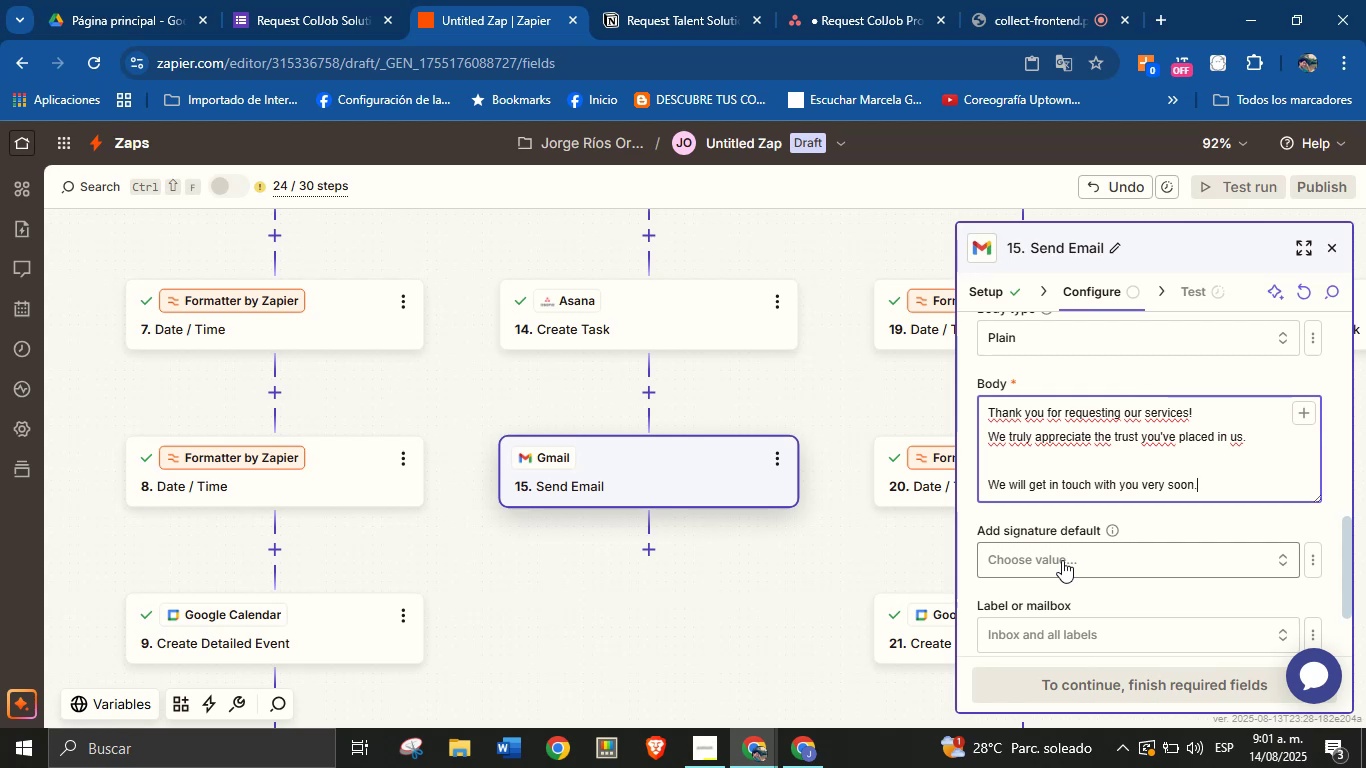 
key(Enter)
 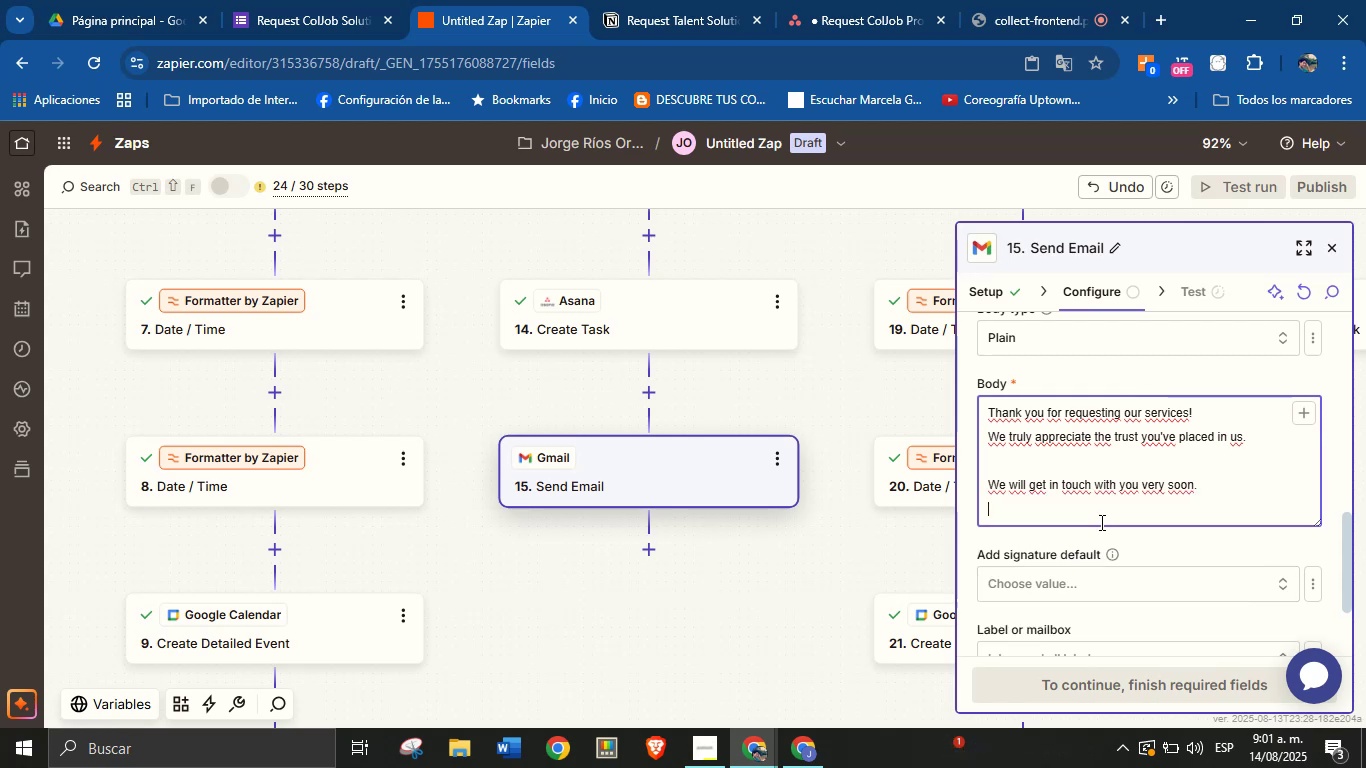 
key(Enter)
 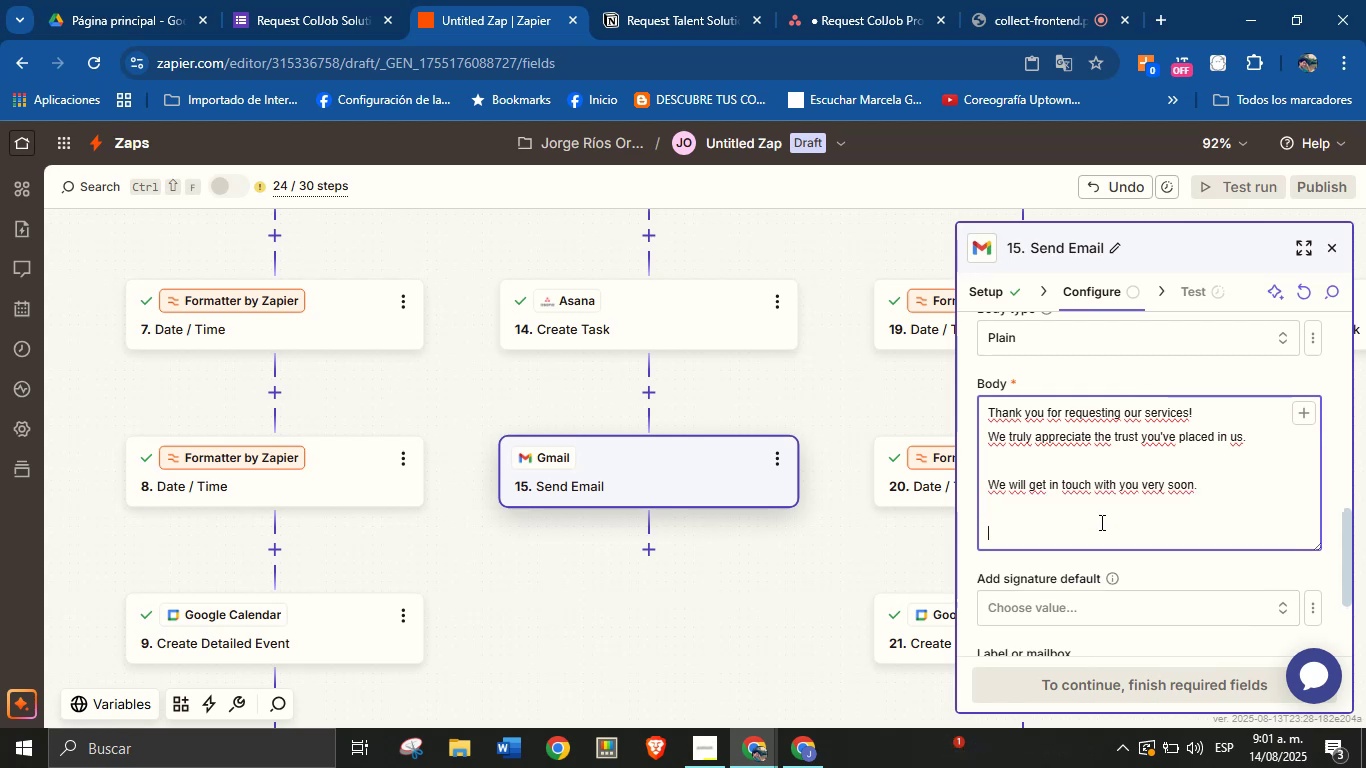 
type(Best regards,)
 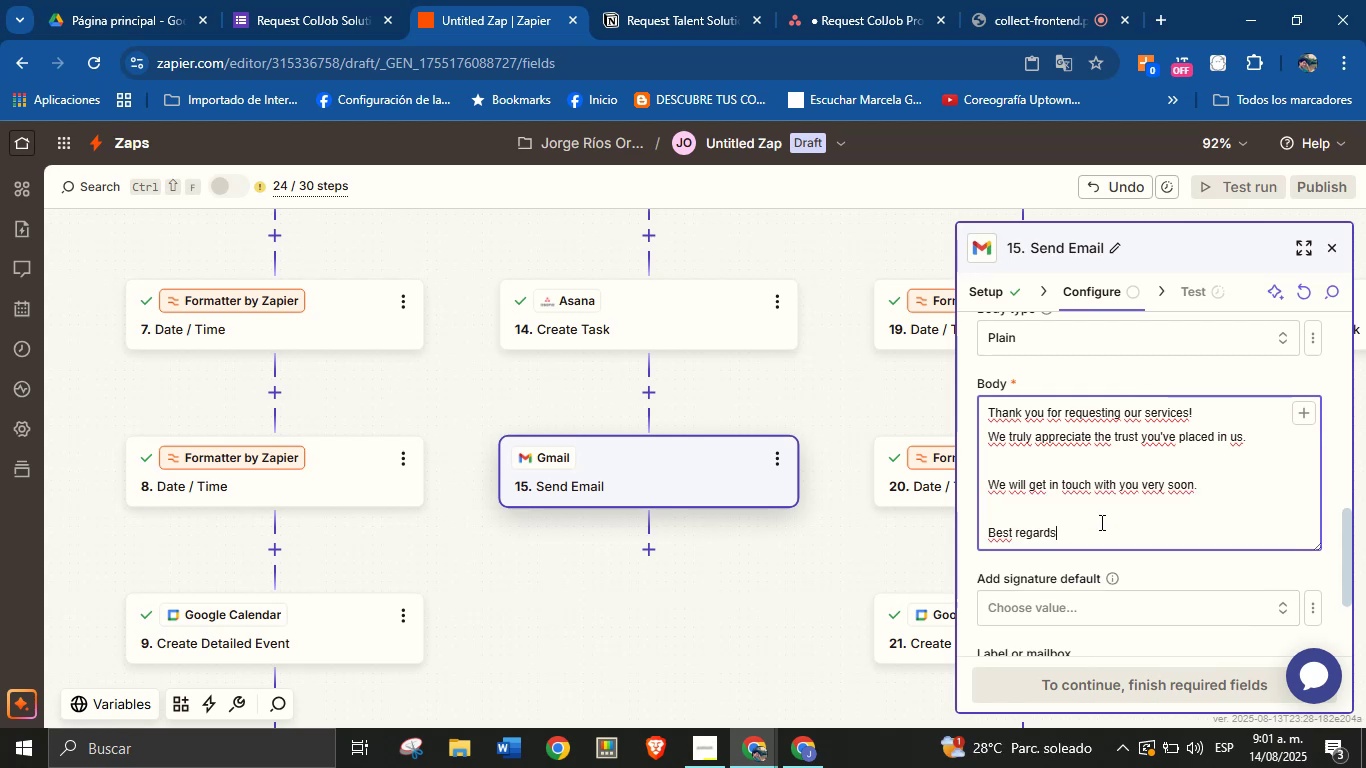 
key(Enter)
 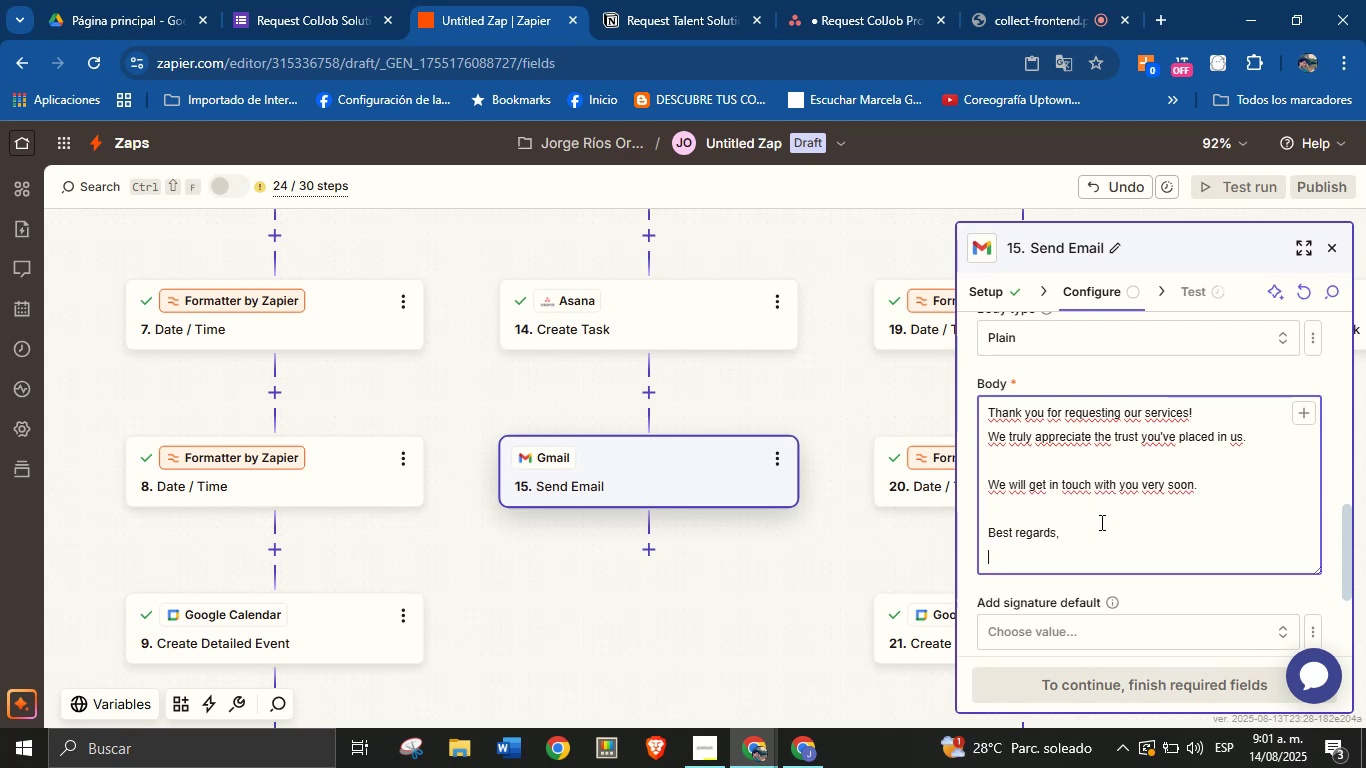 
type(Jorge \ ColJo )
key(Backspace)
type(b Team Solutions)
 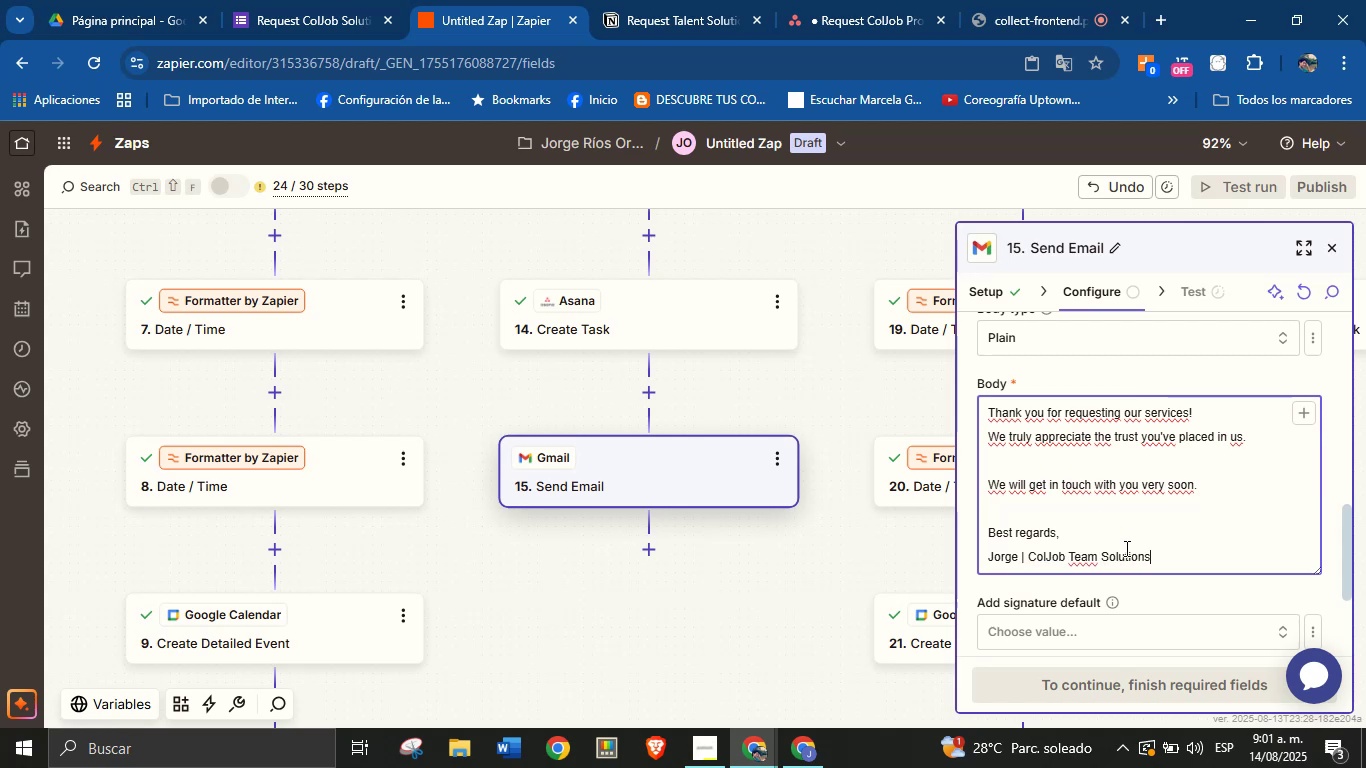 
left_click([1173, 588])
 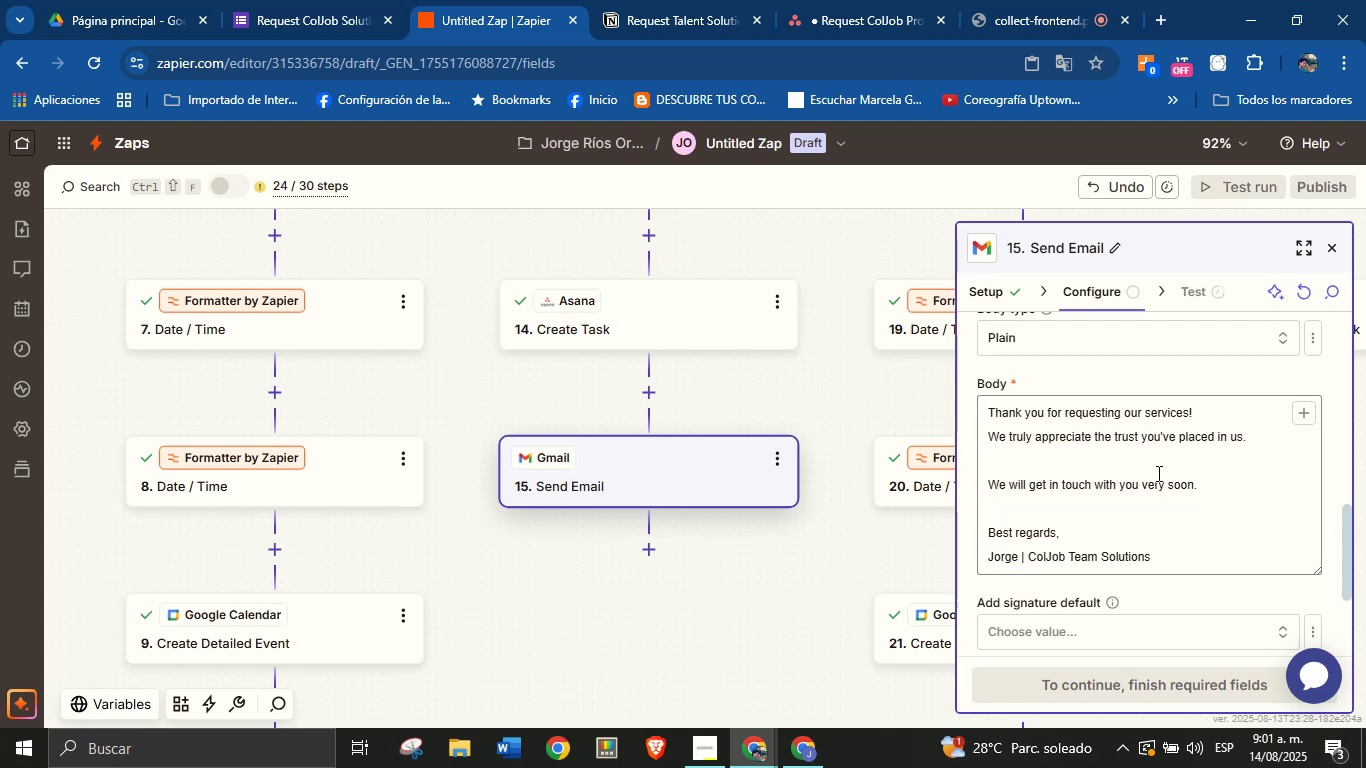 
scroll: coordinate [1144, 486], scroll_direction: down, amount: 5.0
 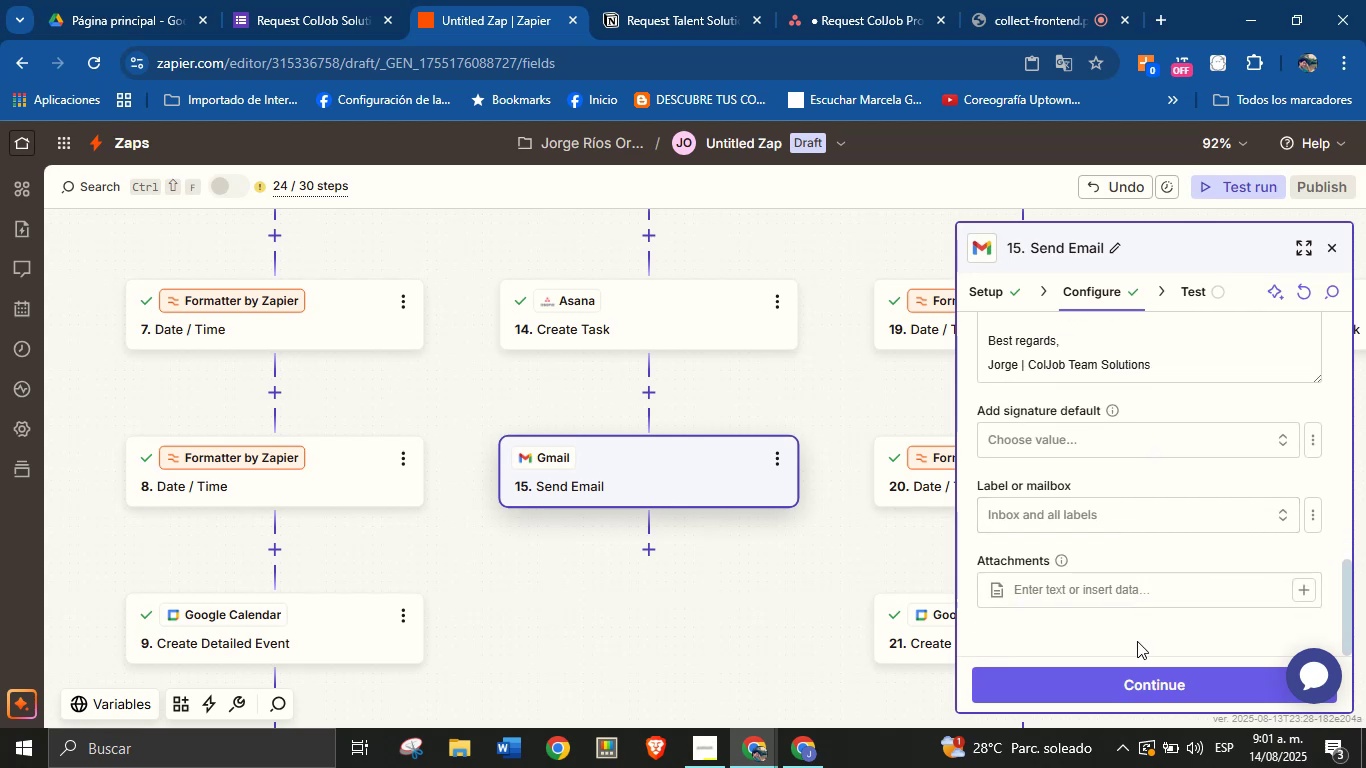 
left_click([1137, 677])
 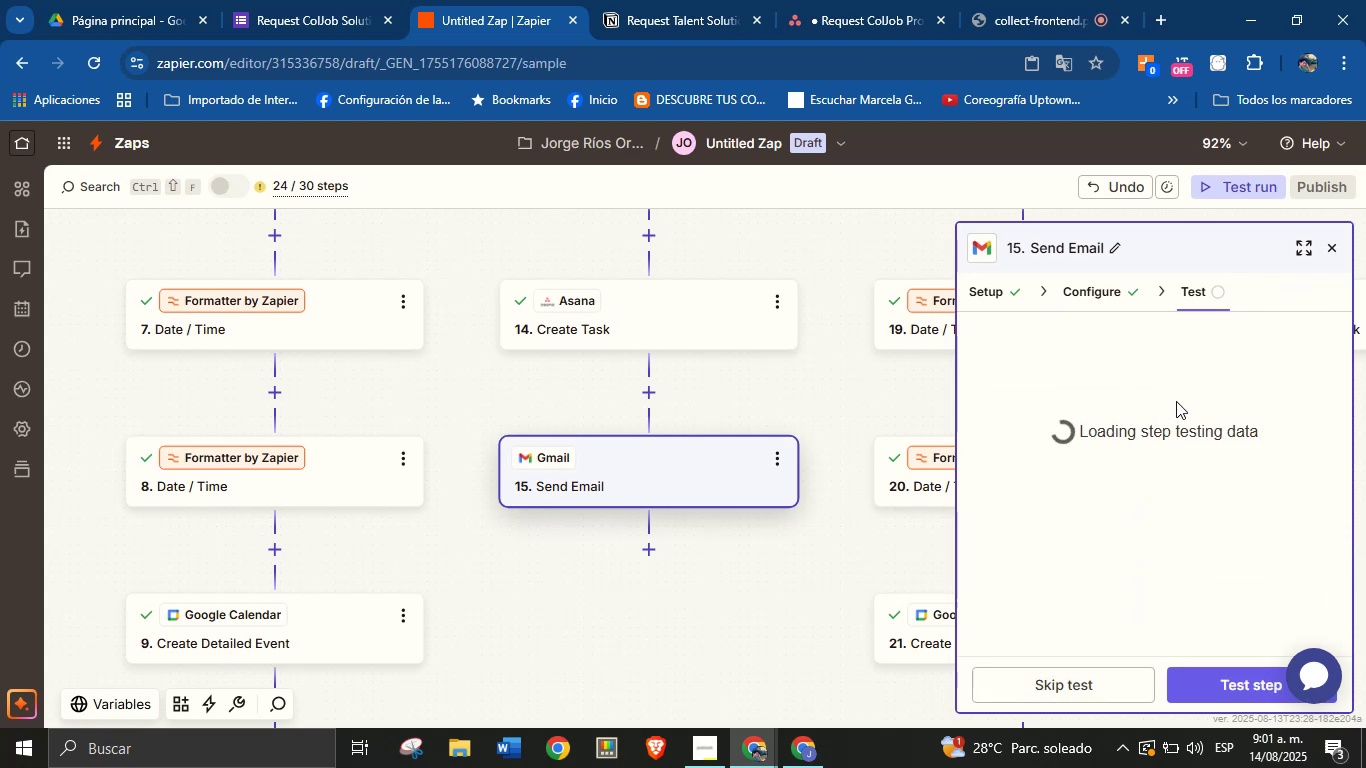 
scroll: coordinate [1176, 470], scroll_direction: none, amount: 0.0
 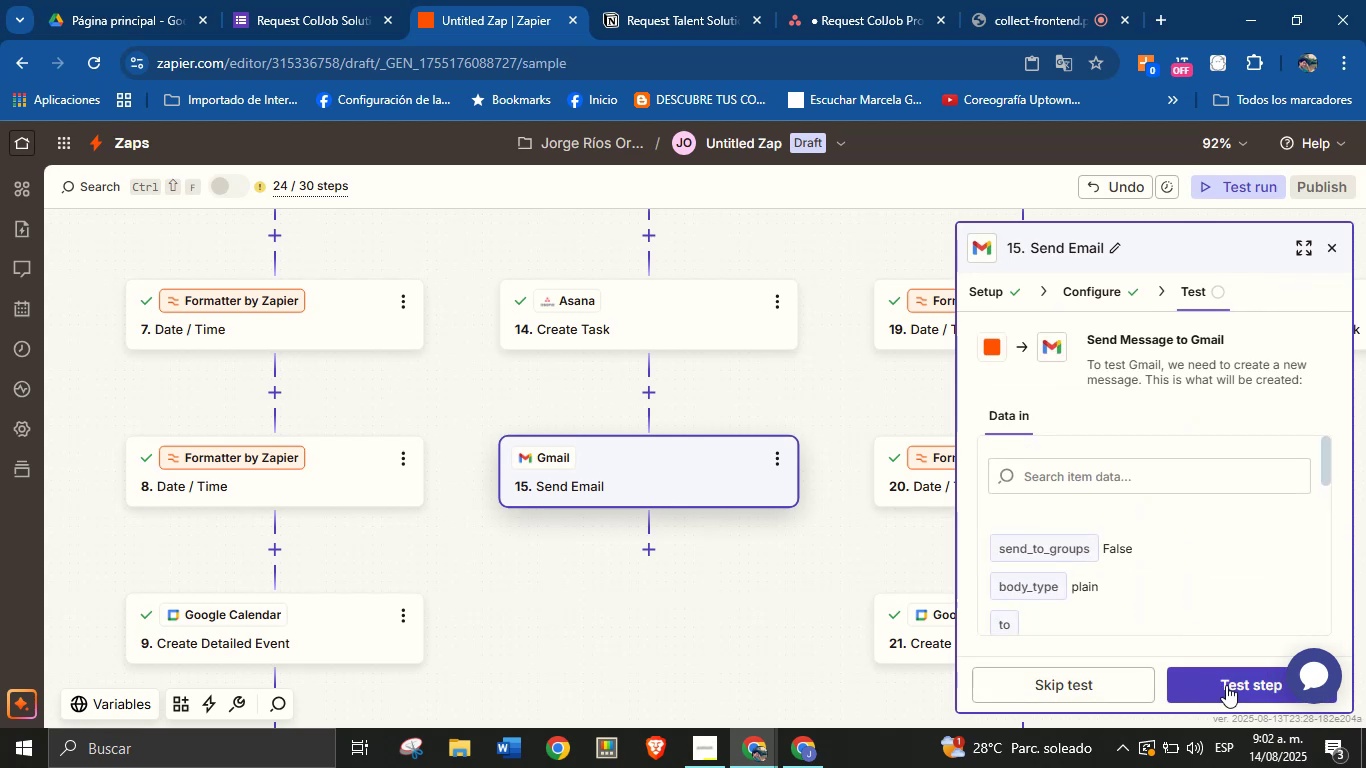 
left_click([1226, 685])
 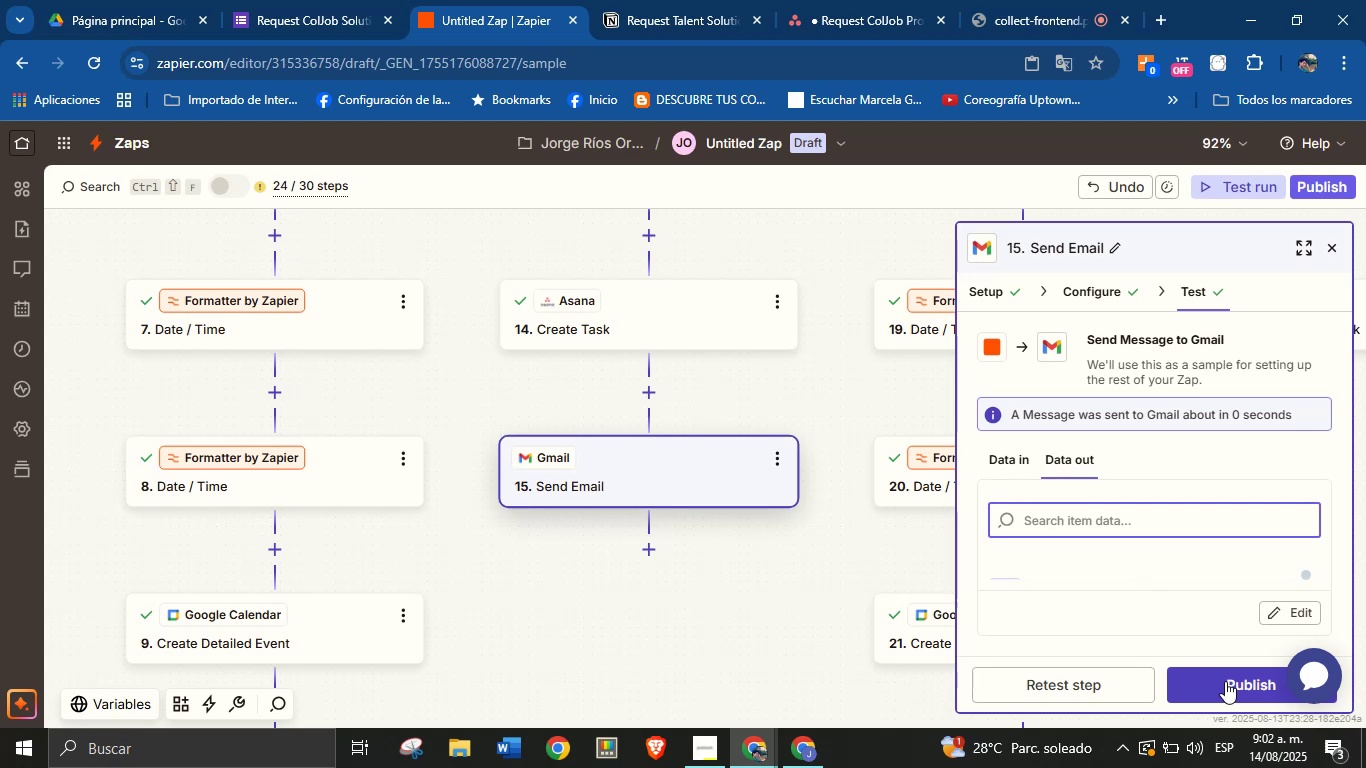 
wait(24.87)
 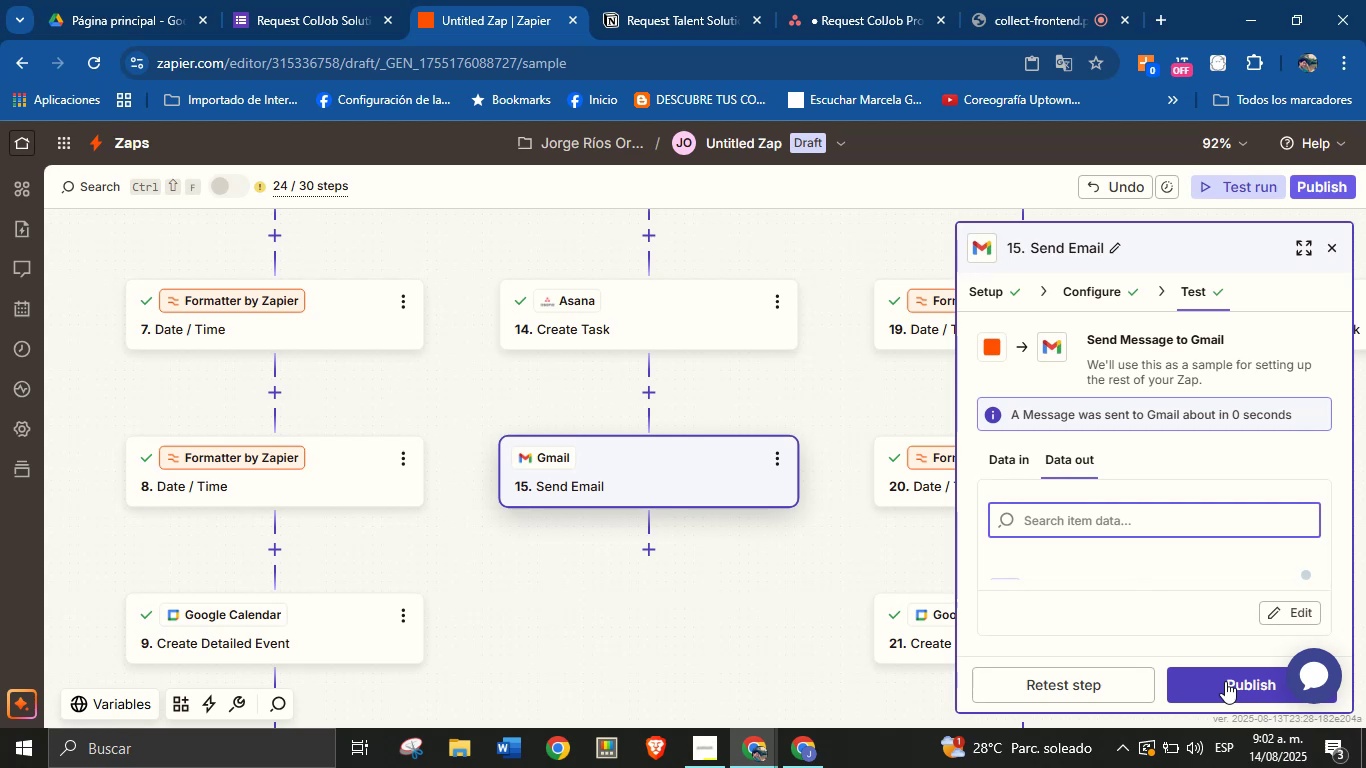 
left_click([651, 556])
 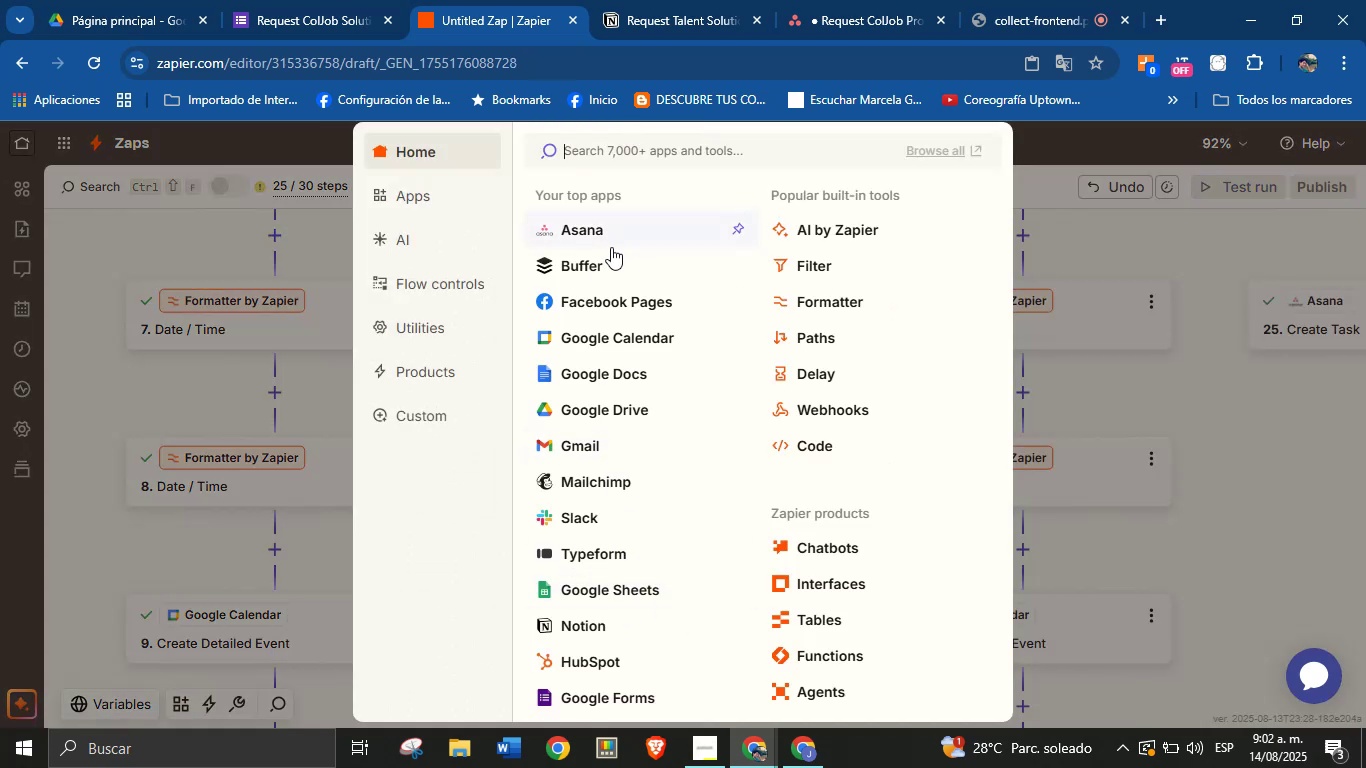 
left_click([589, 524])
 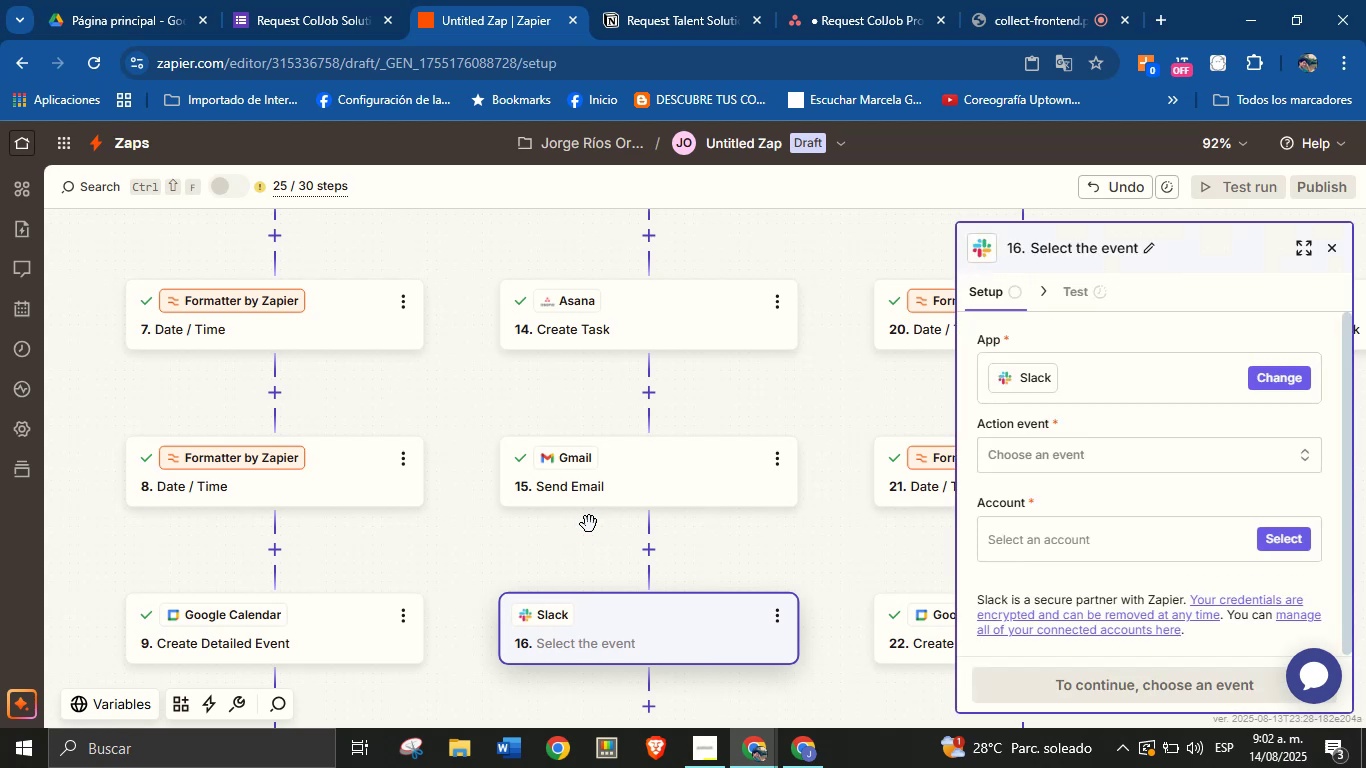 
left_click([1052, 456])
 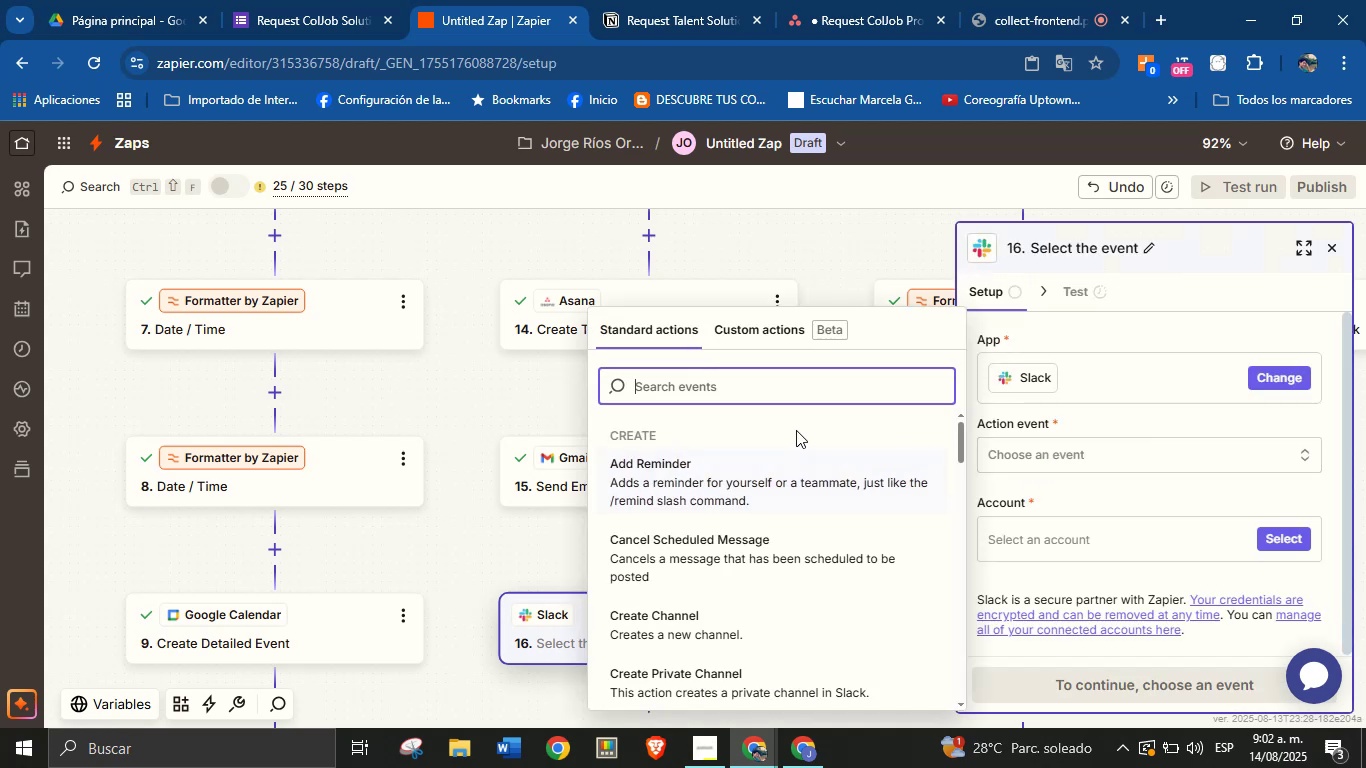 
type(x)
key(Backspace)
type(send)
 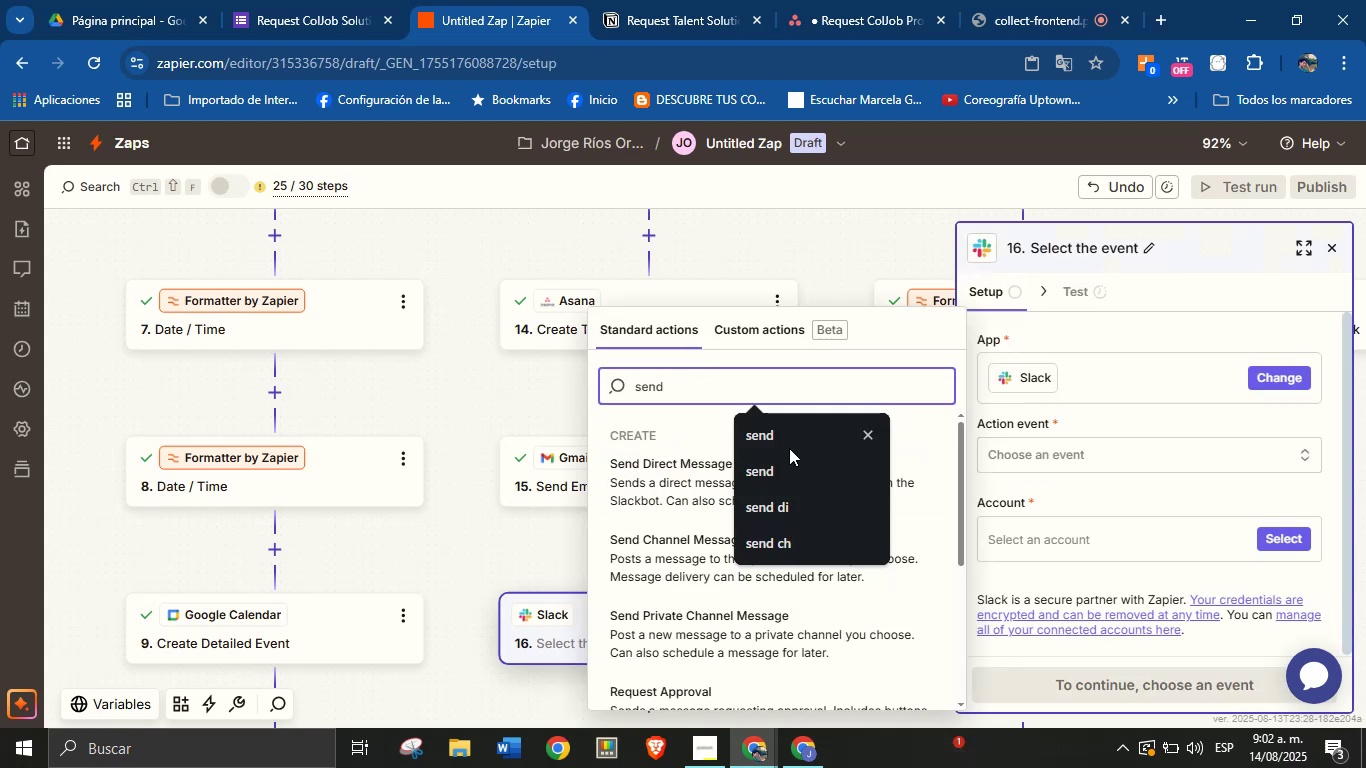 
left_click([643, 554])
 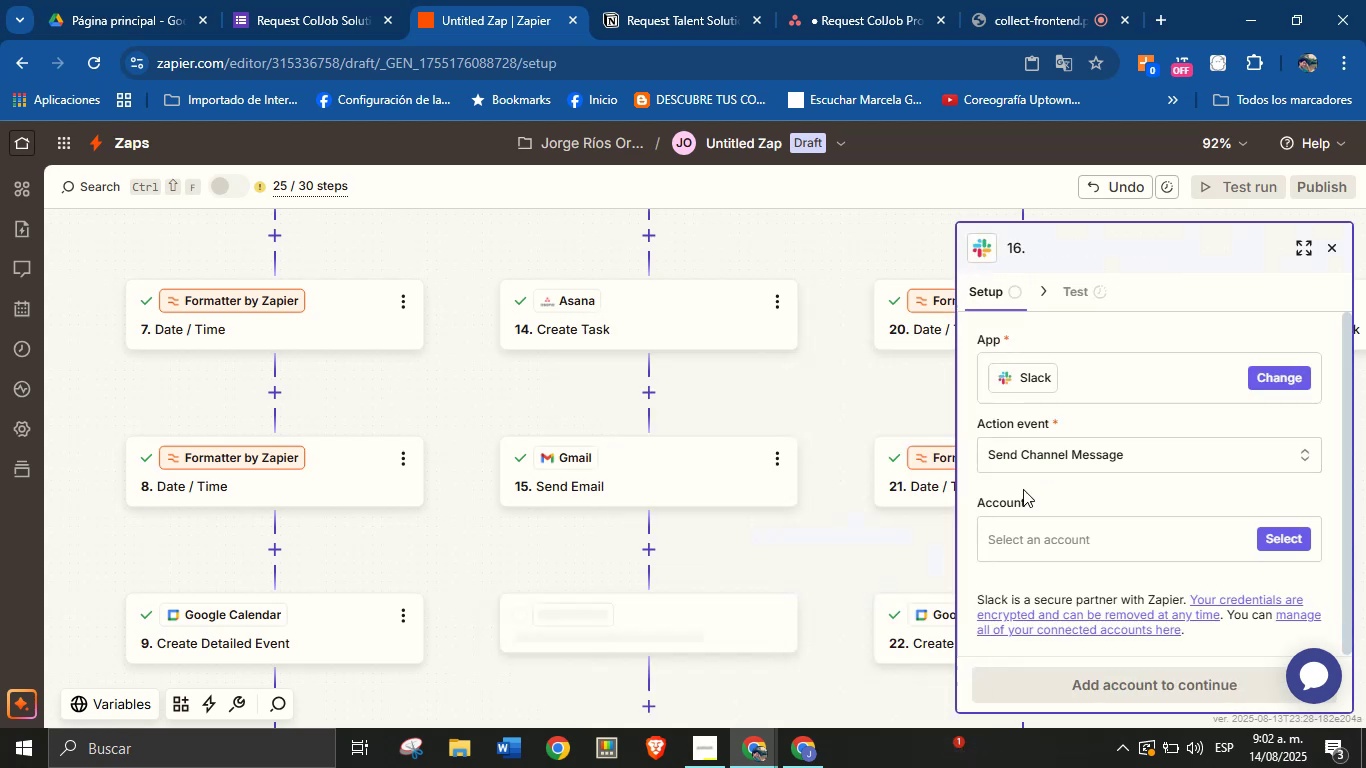 
left_click([1055, 493])
 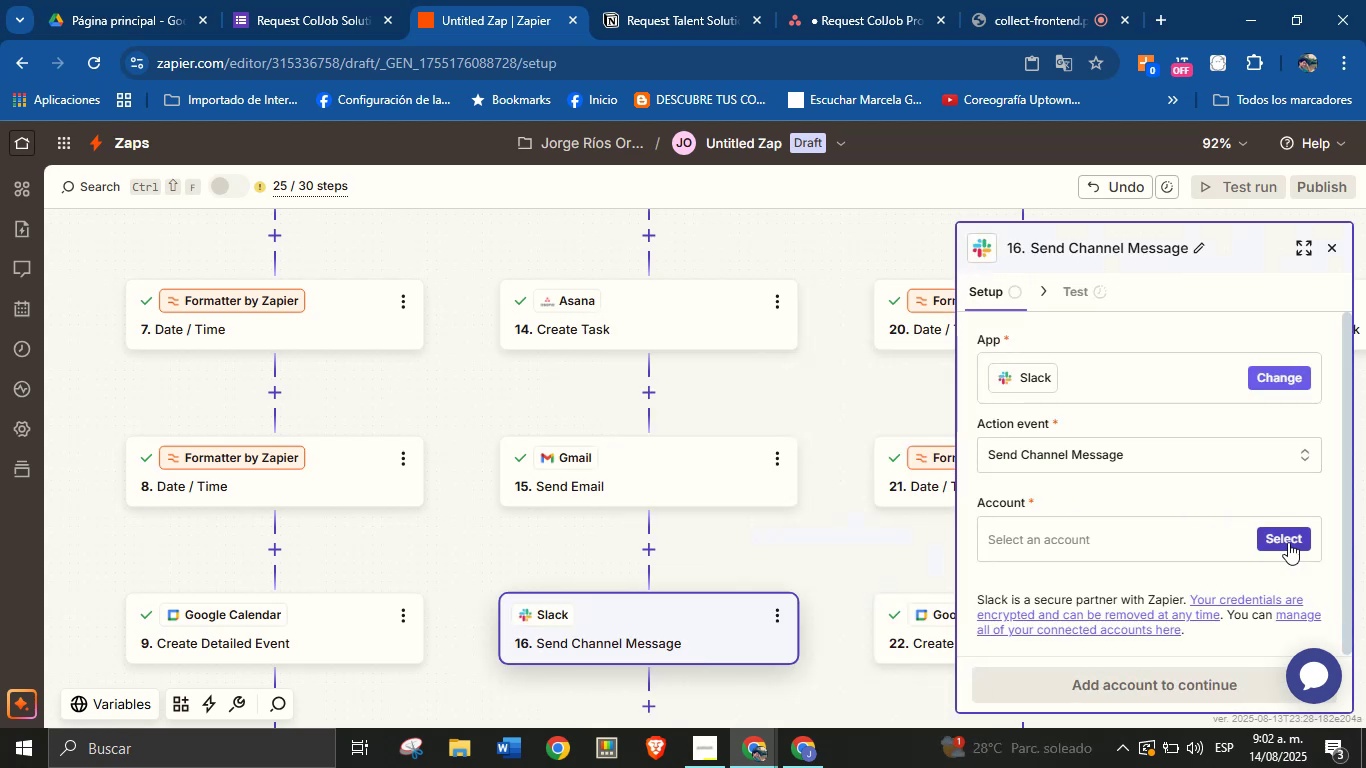 
left_click([1303, 547])
 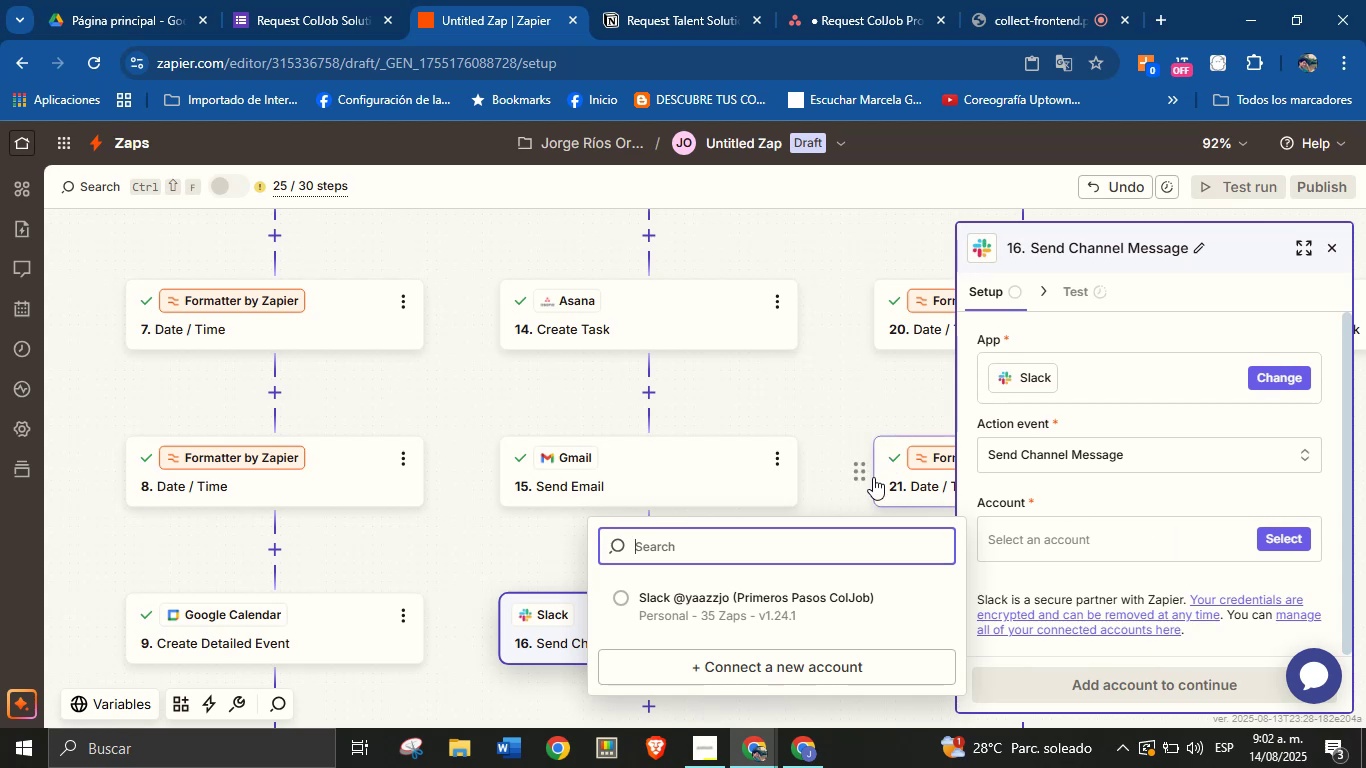 
left_click([834, 588])
 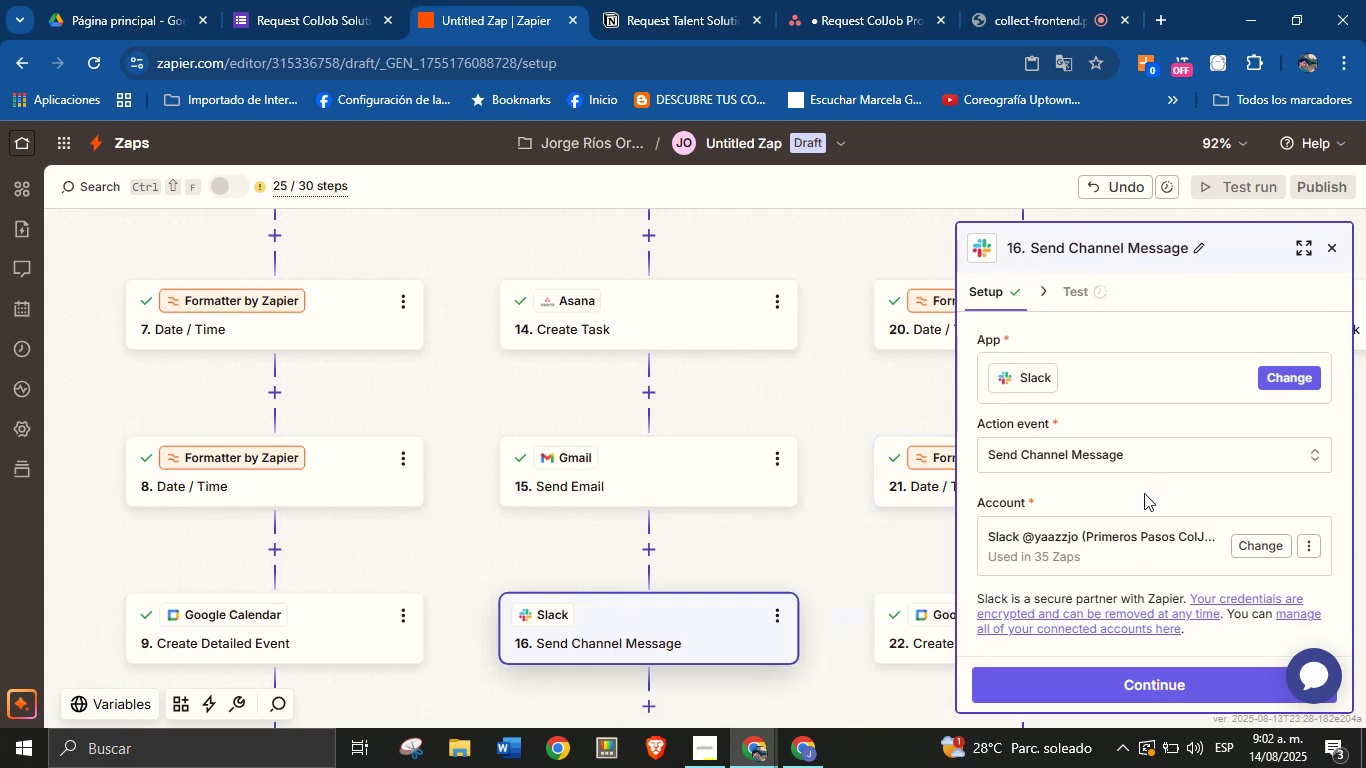 
left_click([1128, 686])
 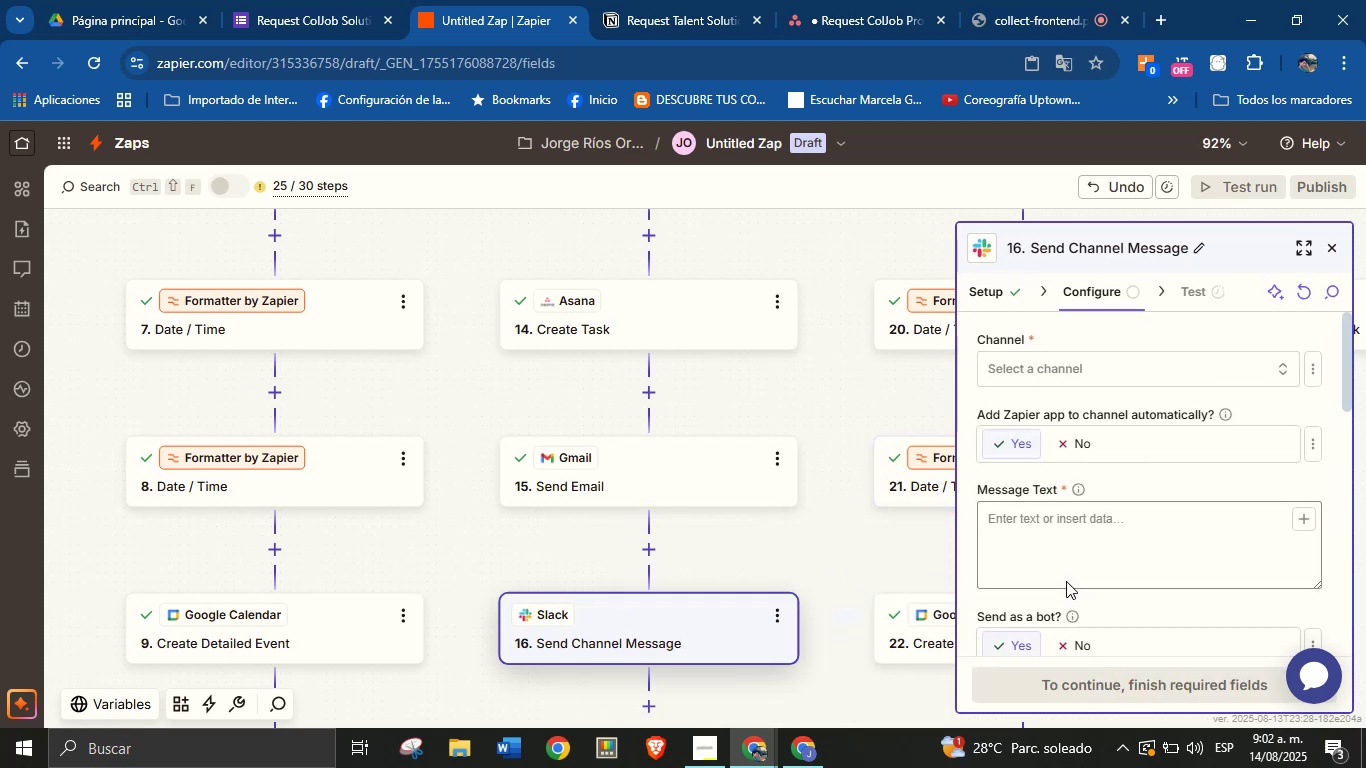 
left_click([1089, 376])
 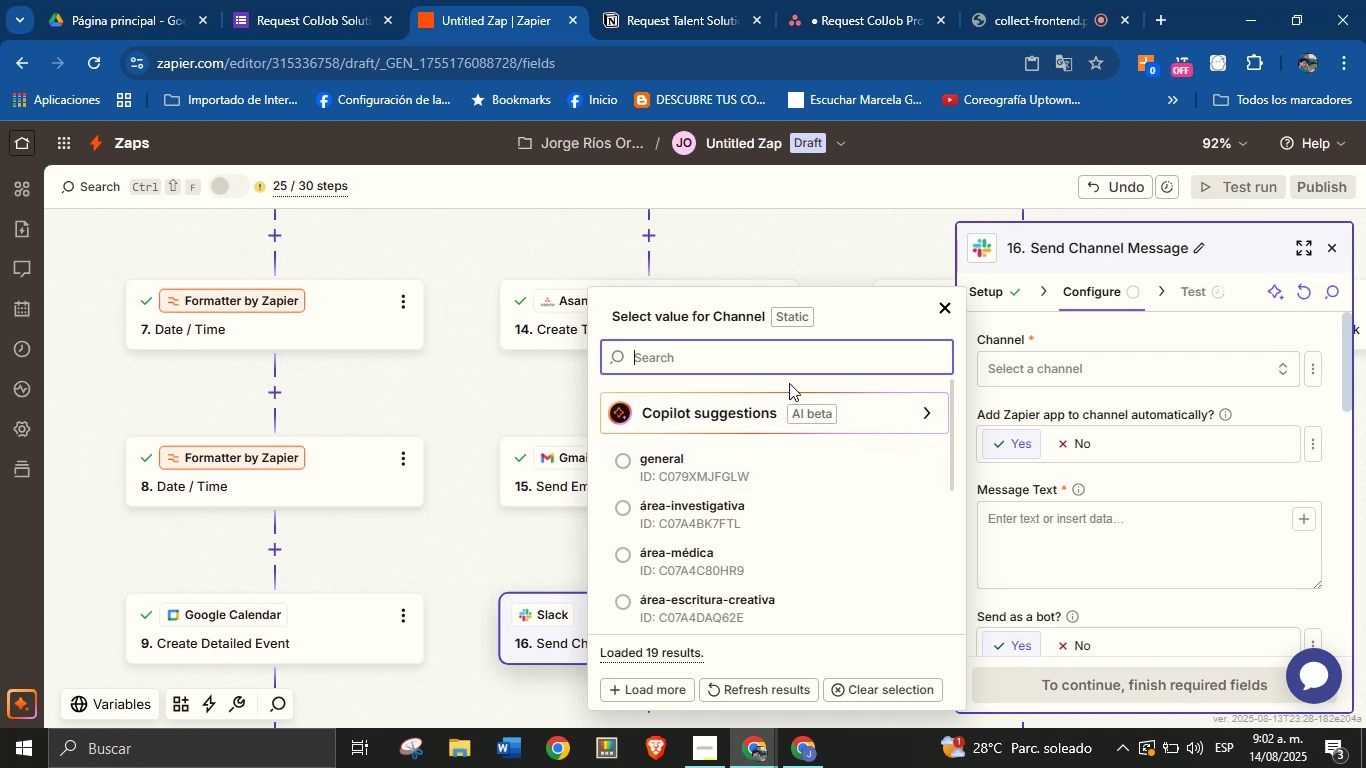 
type(ta)
 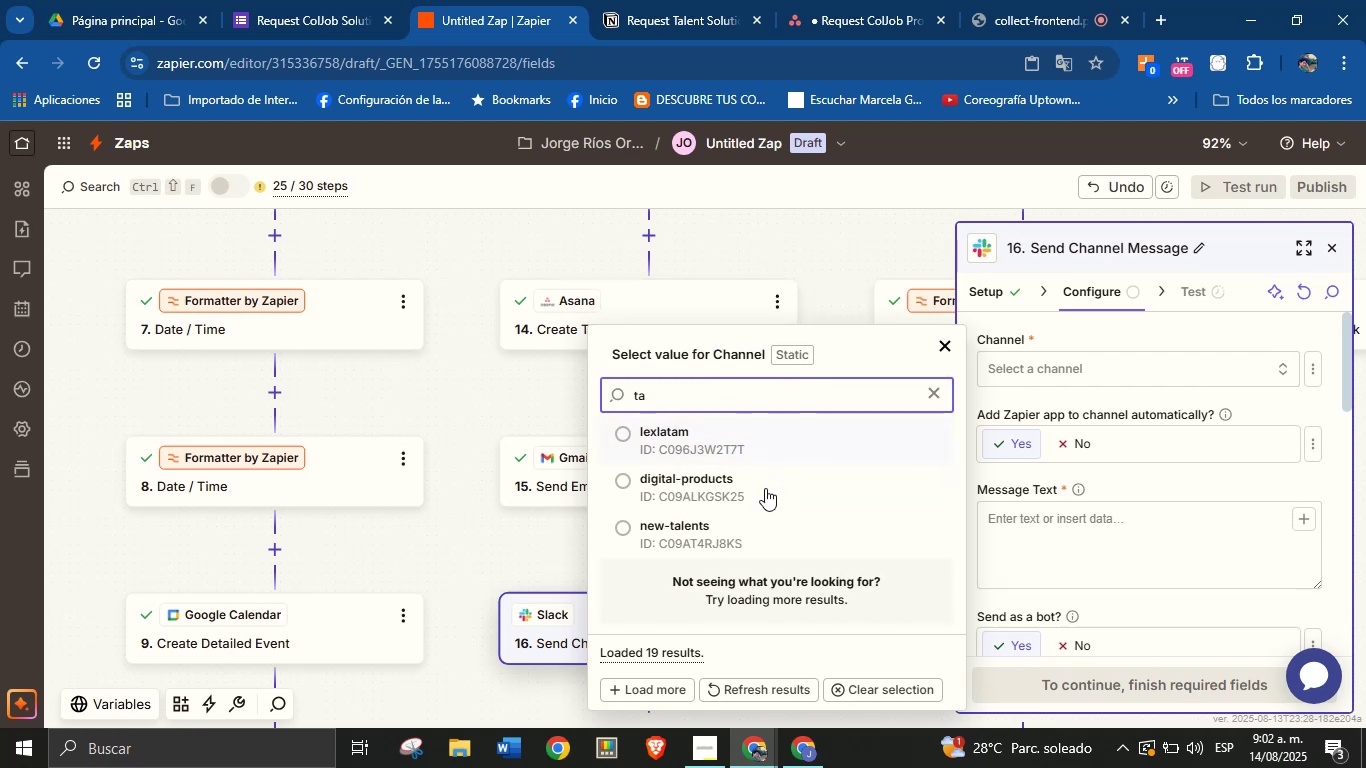 
left_click([745, 537])
 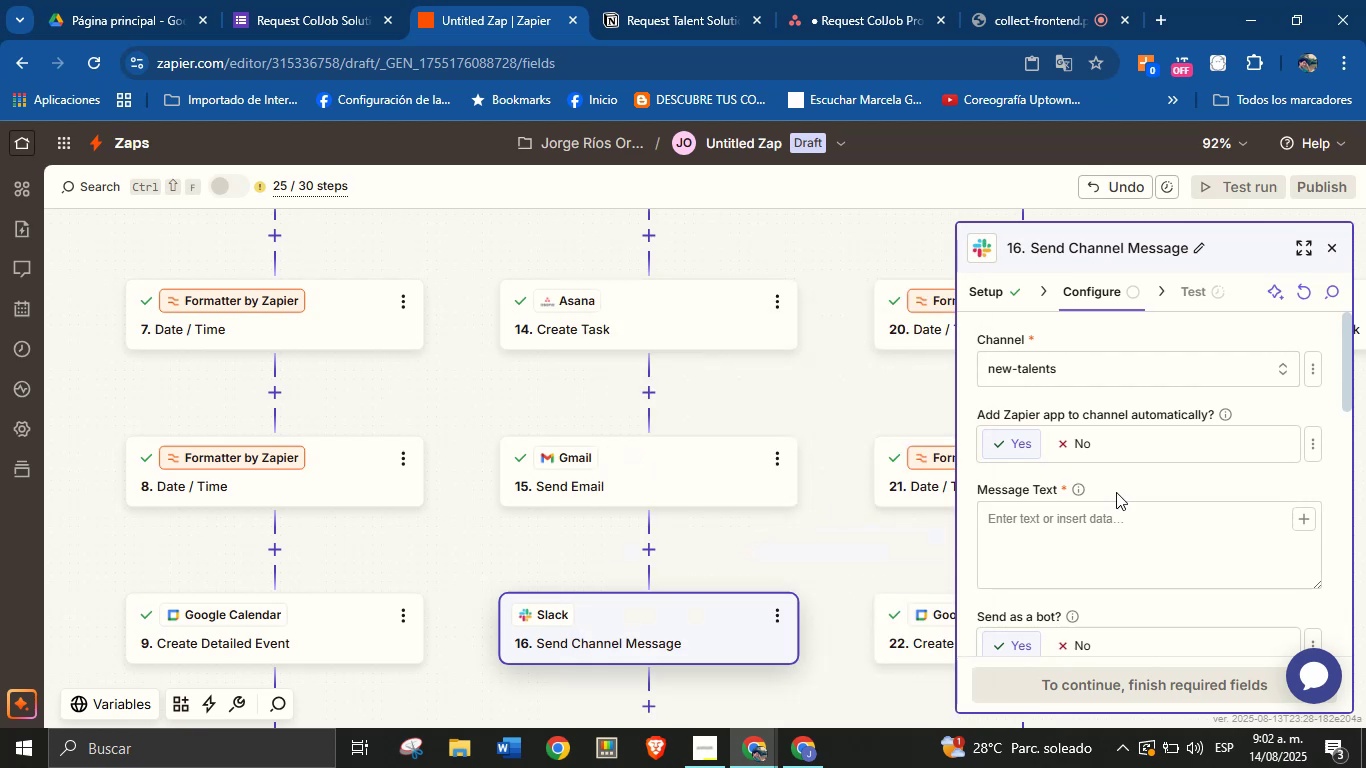 
left_click([1134, 525])
 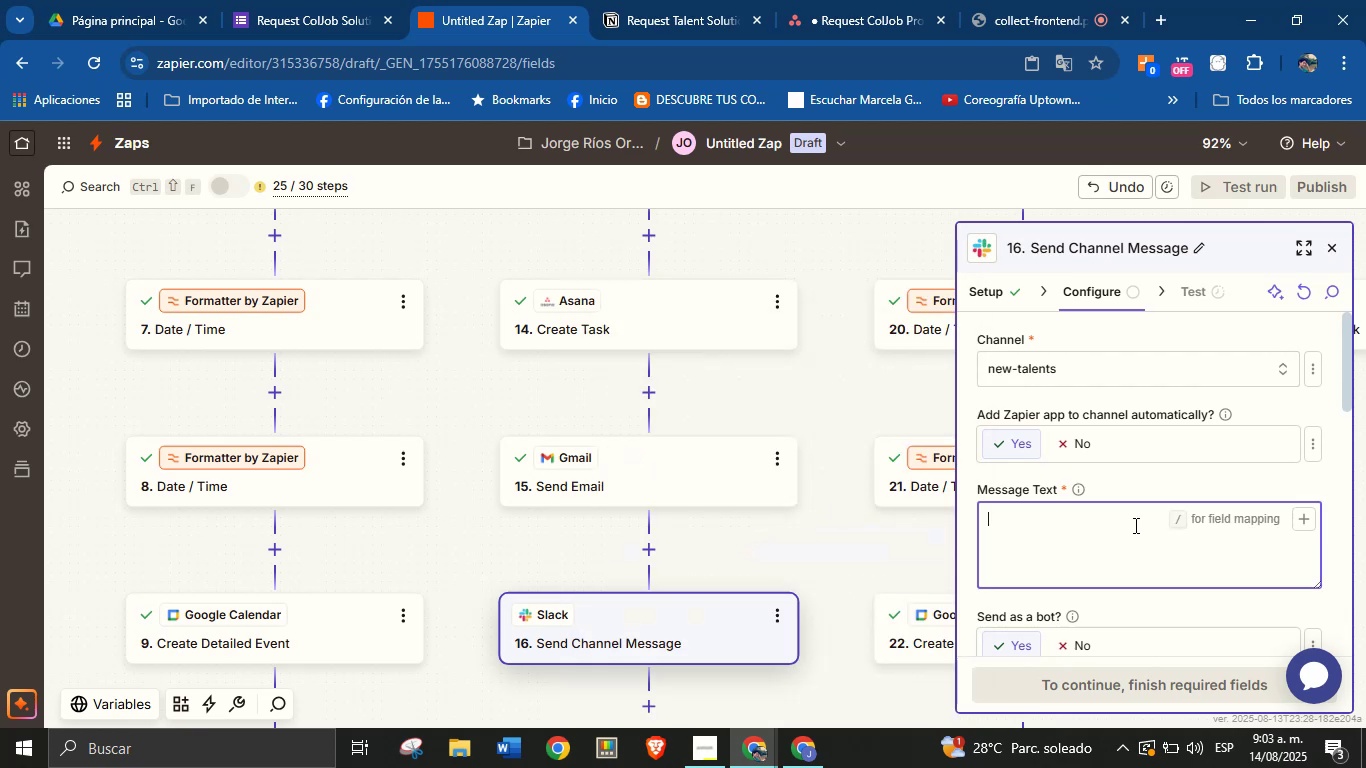 
type(Hello Team!)
 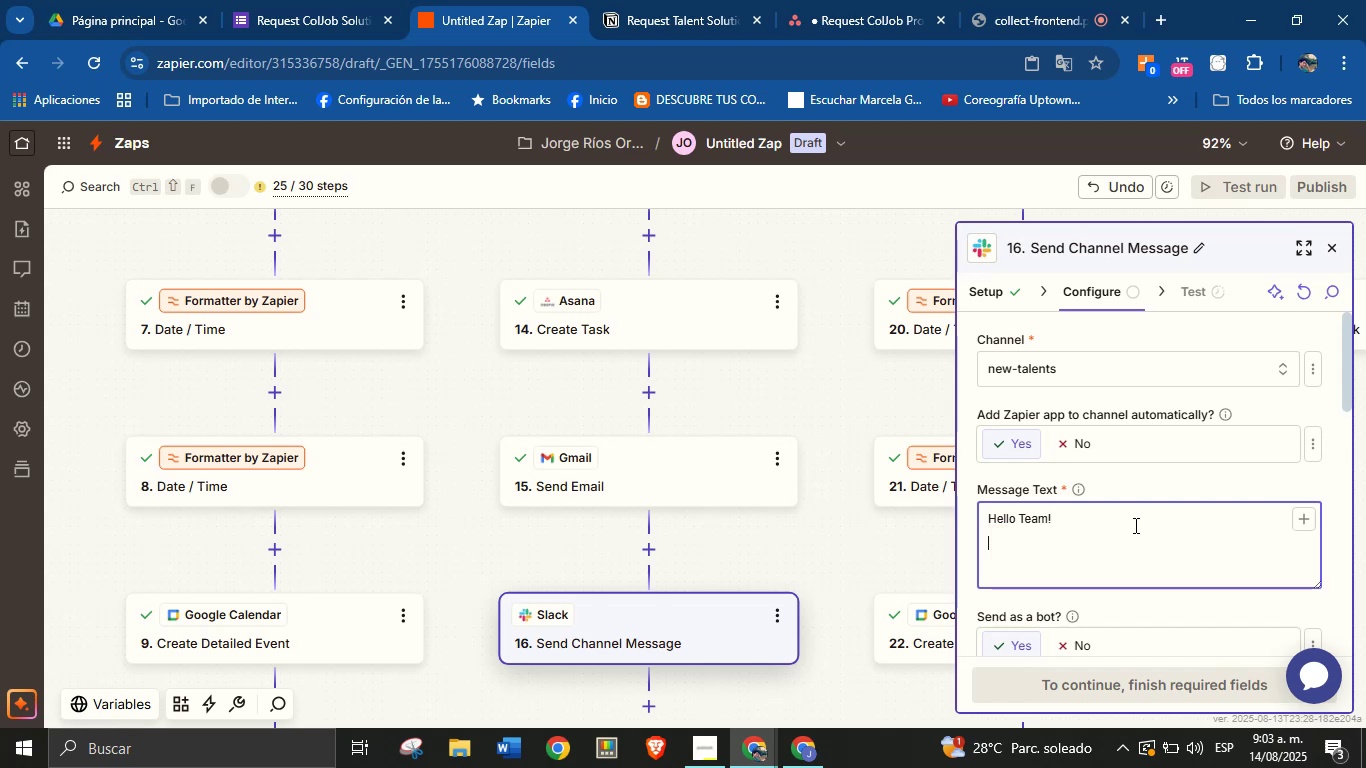 
 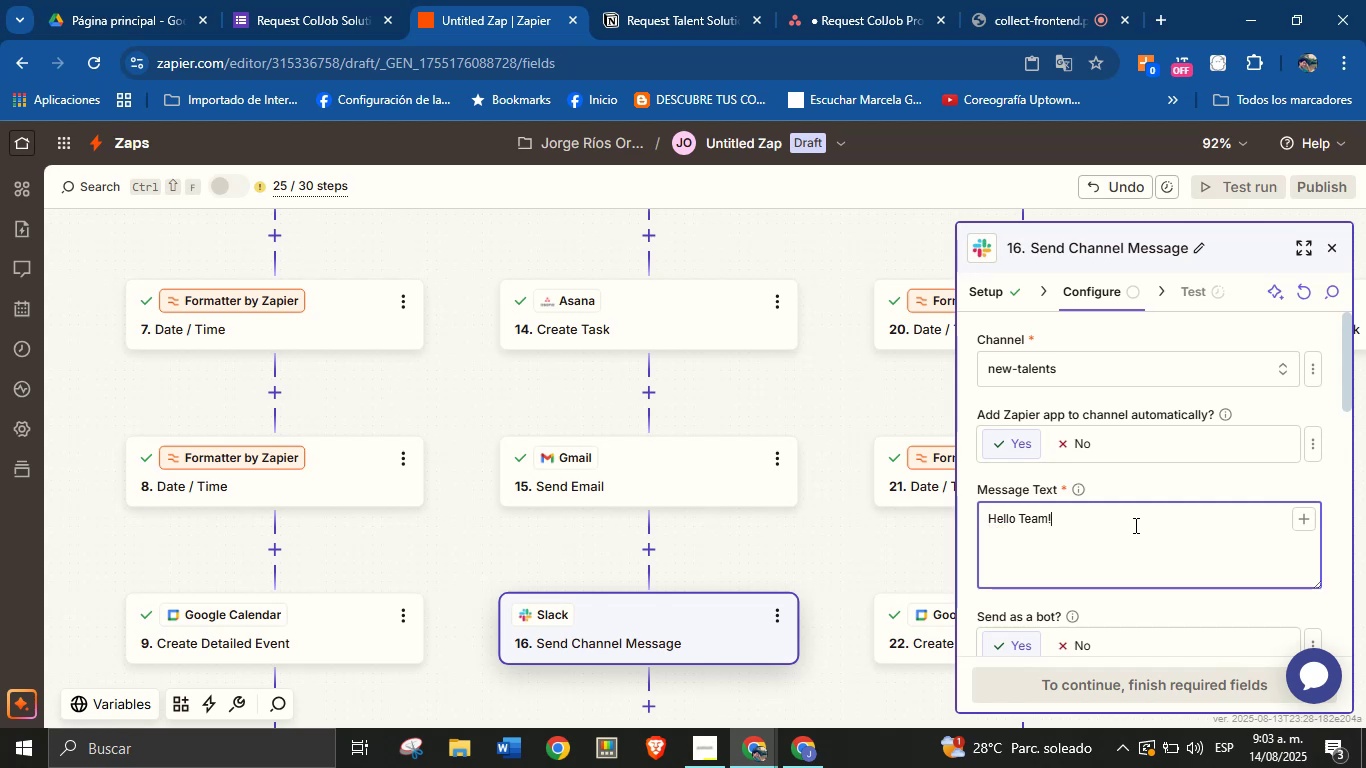 
key(Enter)
 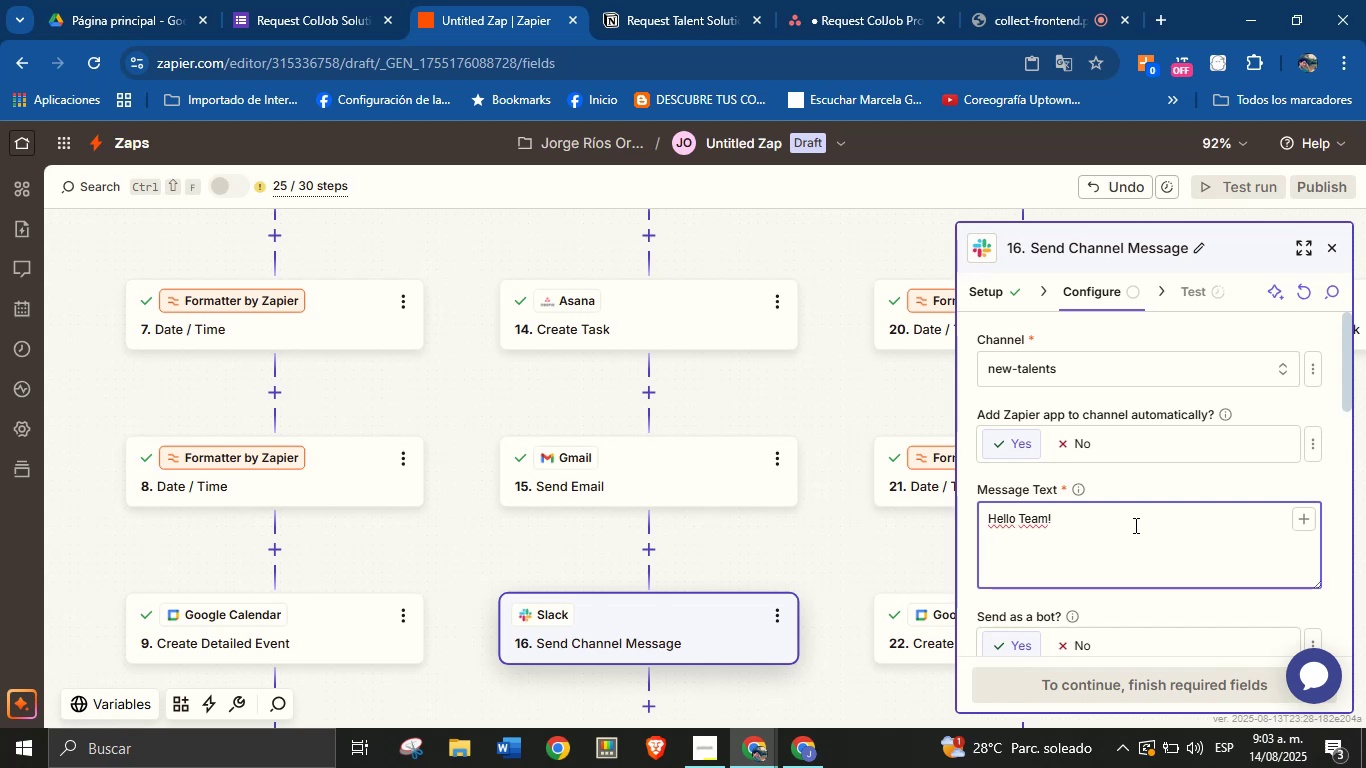 
wait(5.67)
 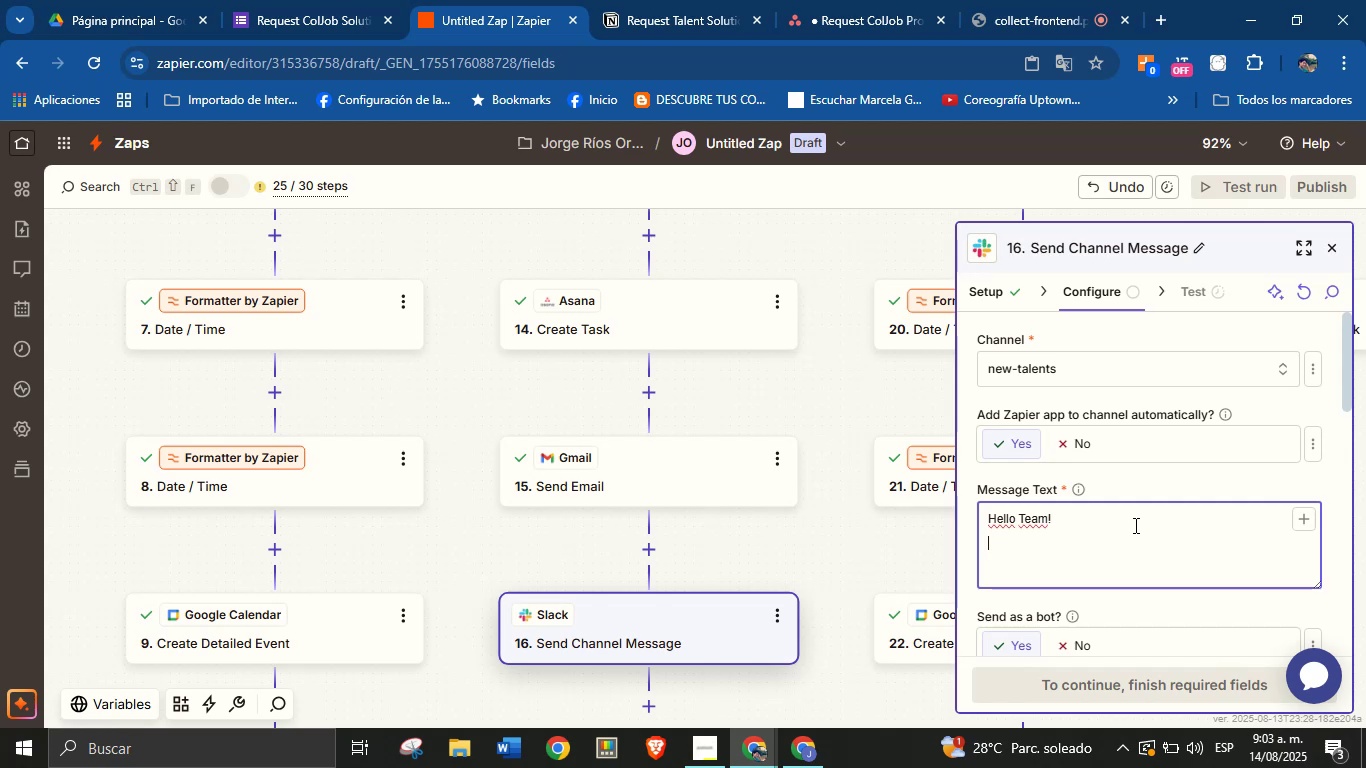 
type(There is a new service request for talent ini te)
key(Backspace)
key(Backspace)
key(Backspace)
key(Backspace)
type( the )
 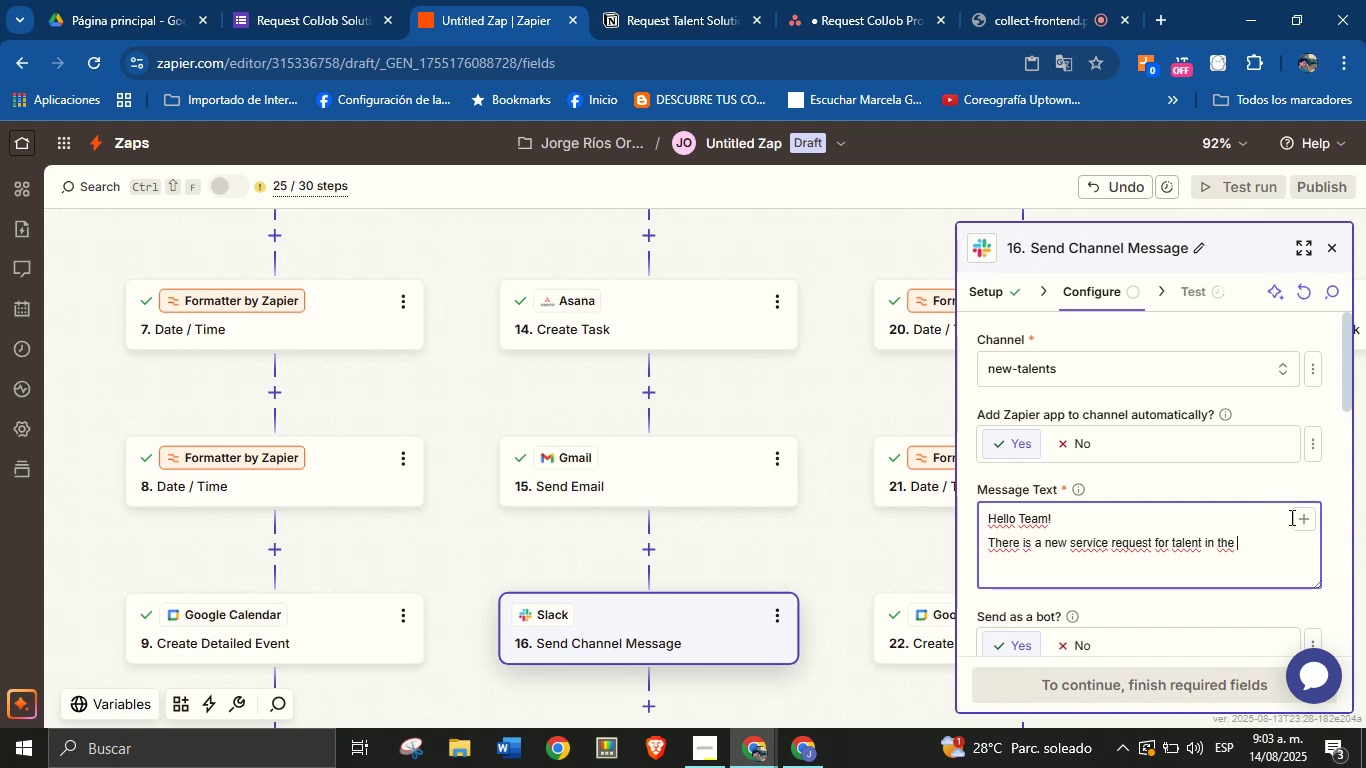 
left_click([1310, 519])
 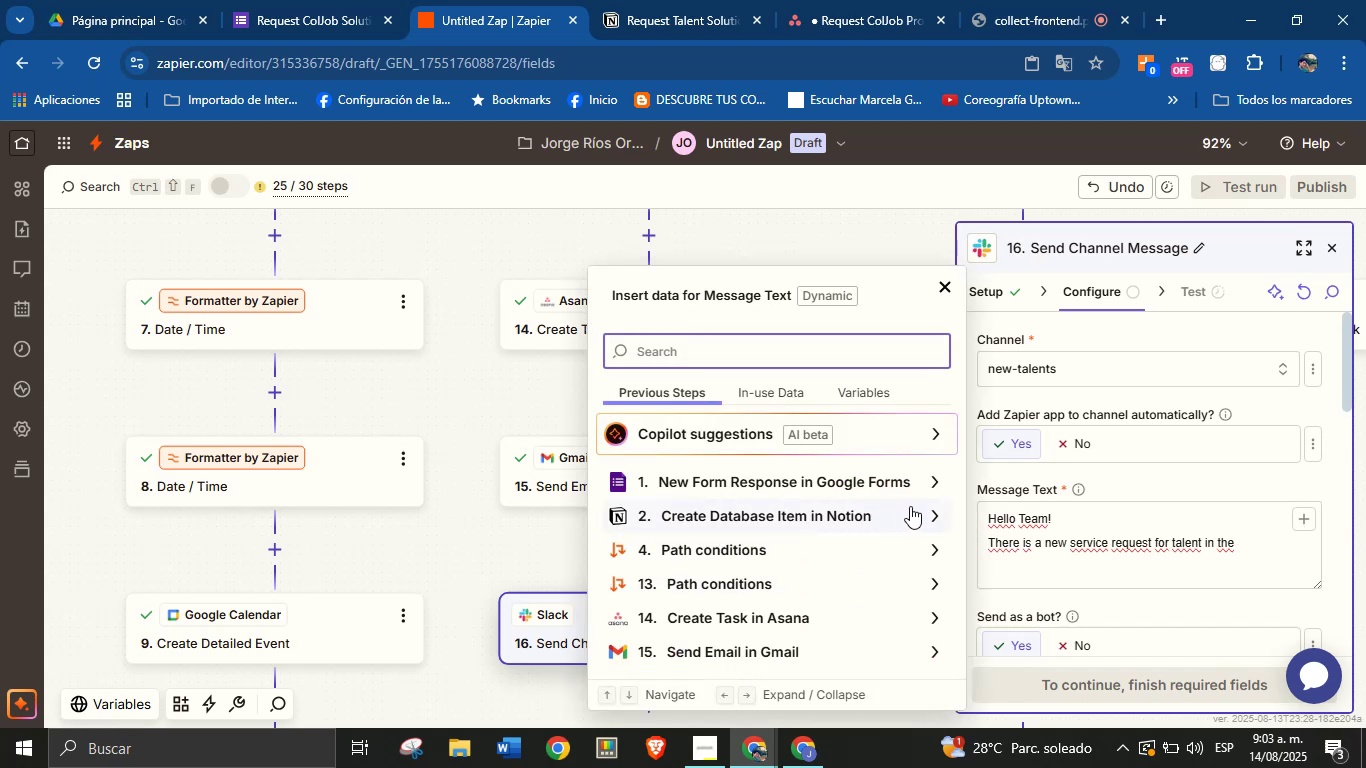 
left_click([933, 514])
 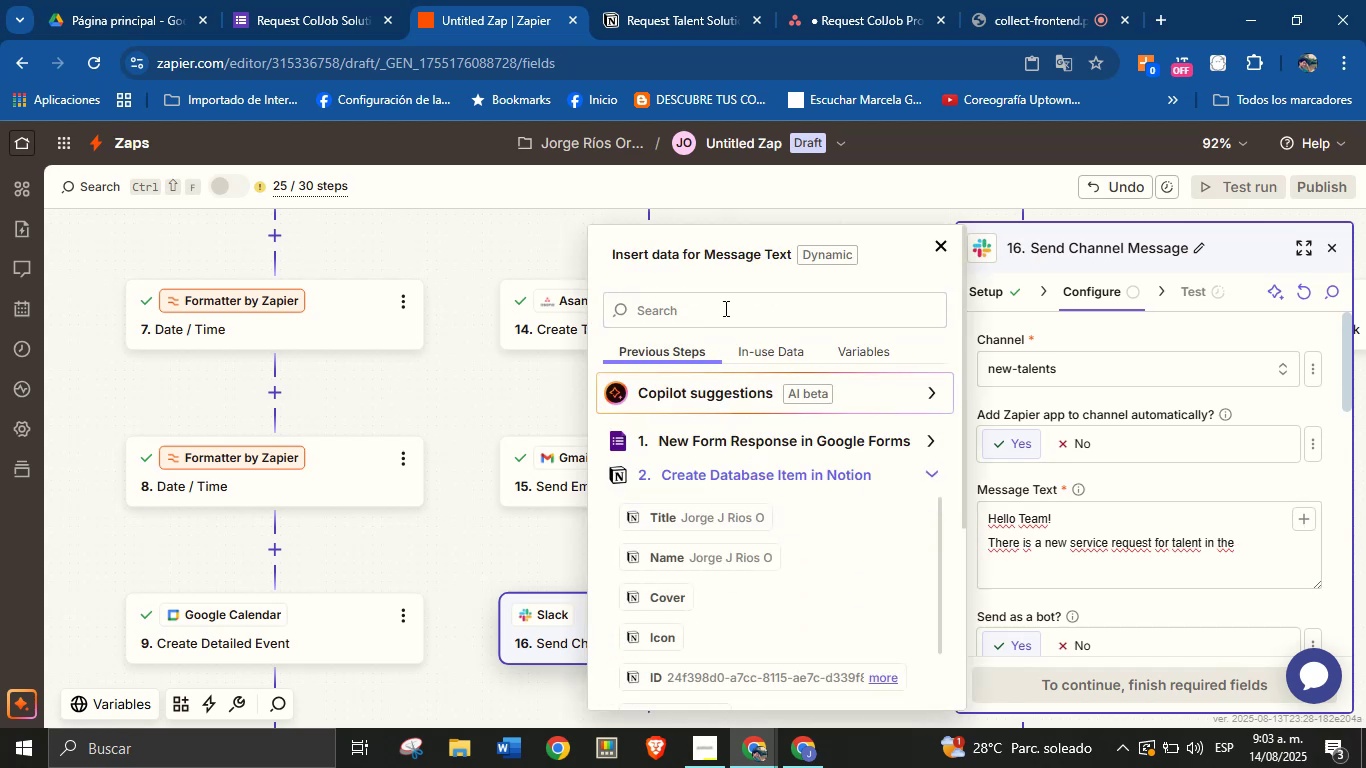 
left_click([709, 317])
 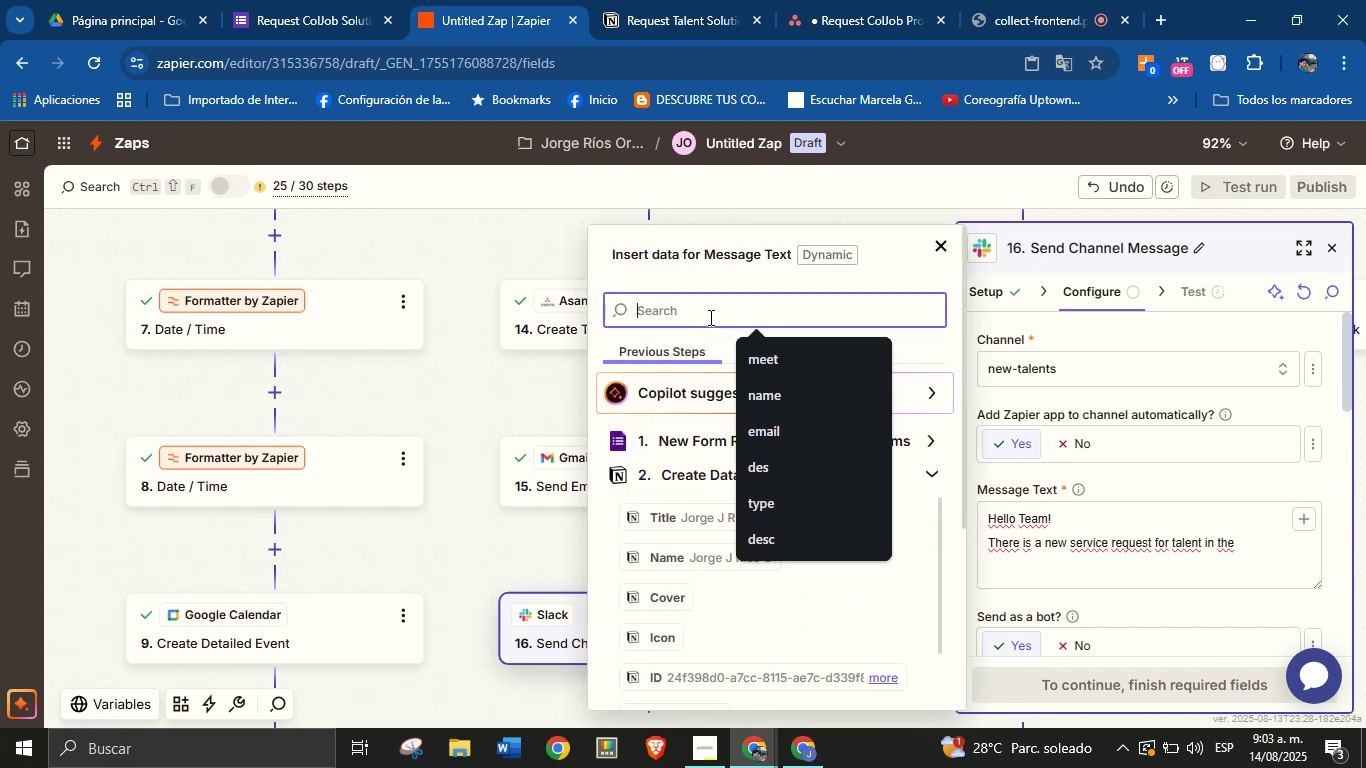 
type(area)
 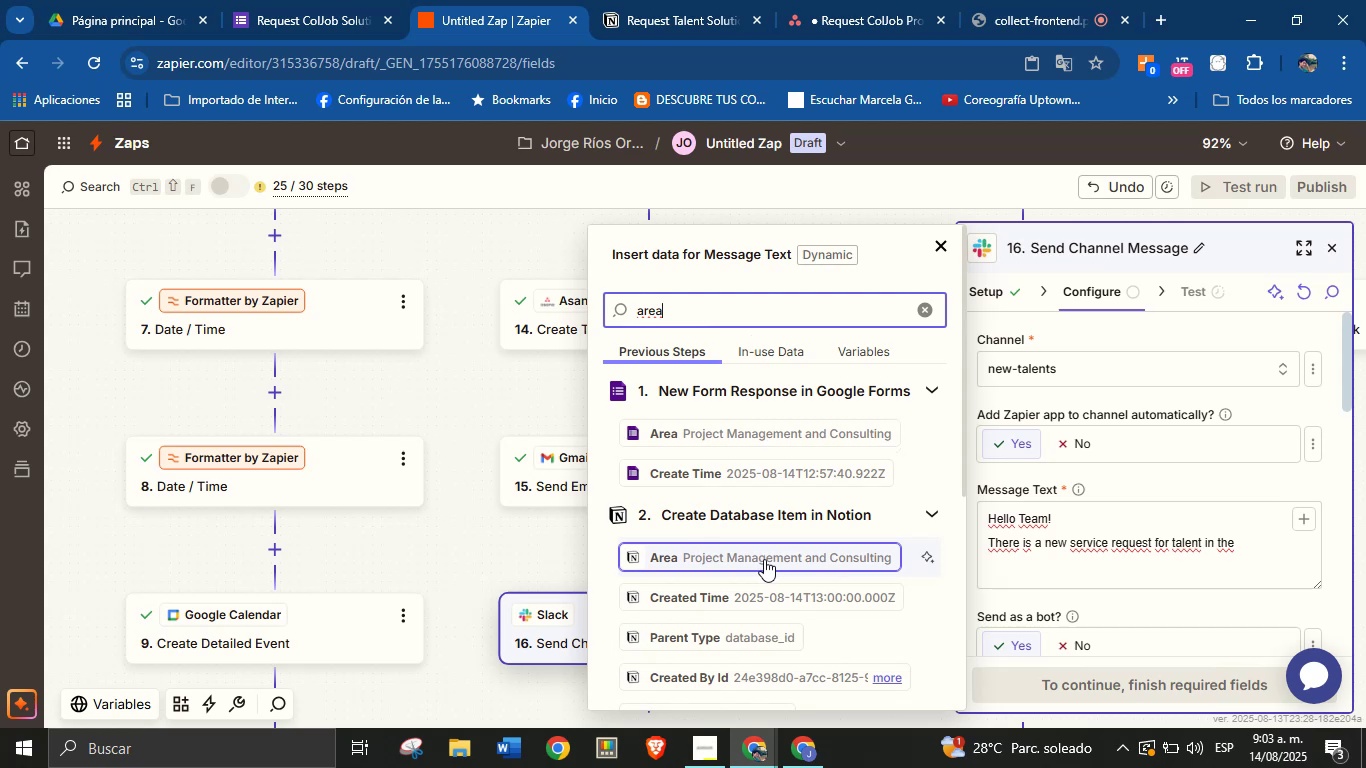 
left_click([782, 559])
 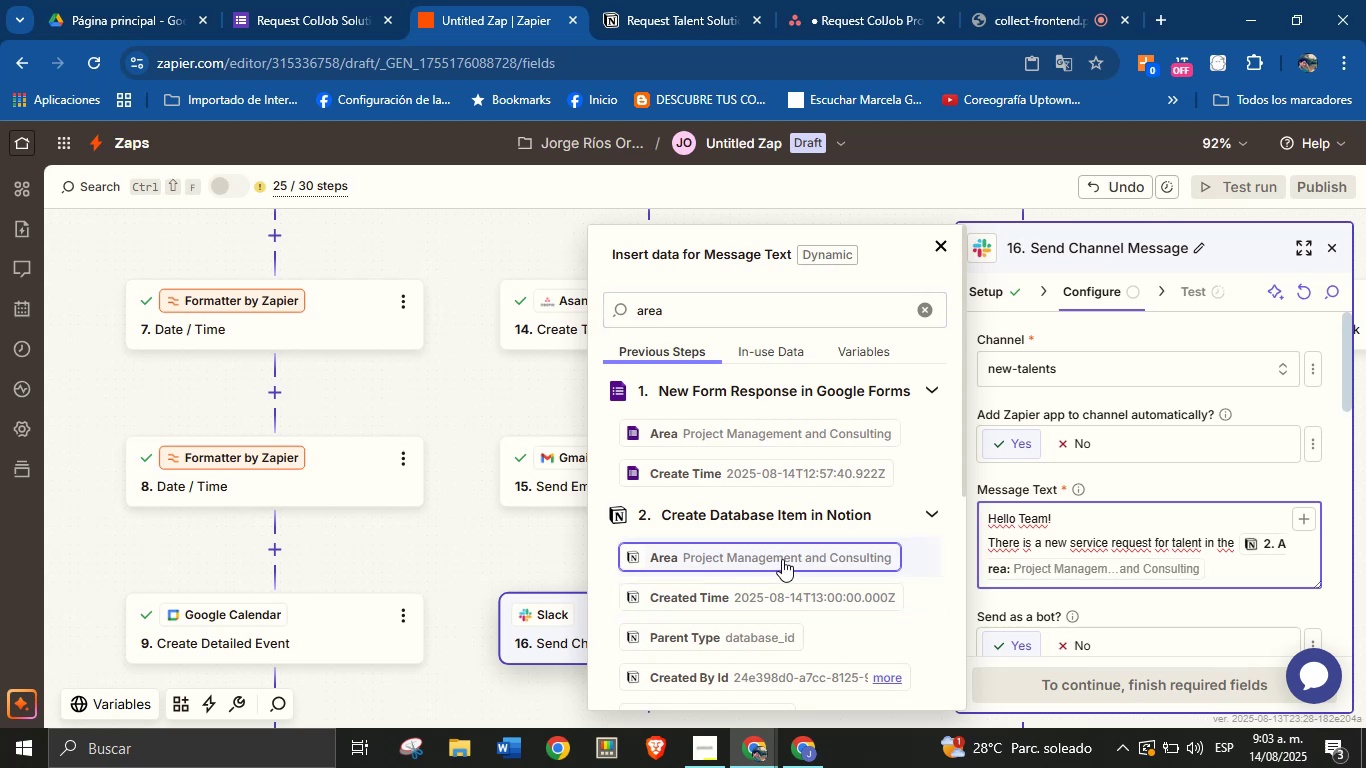 
key(Enter)
 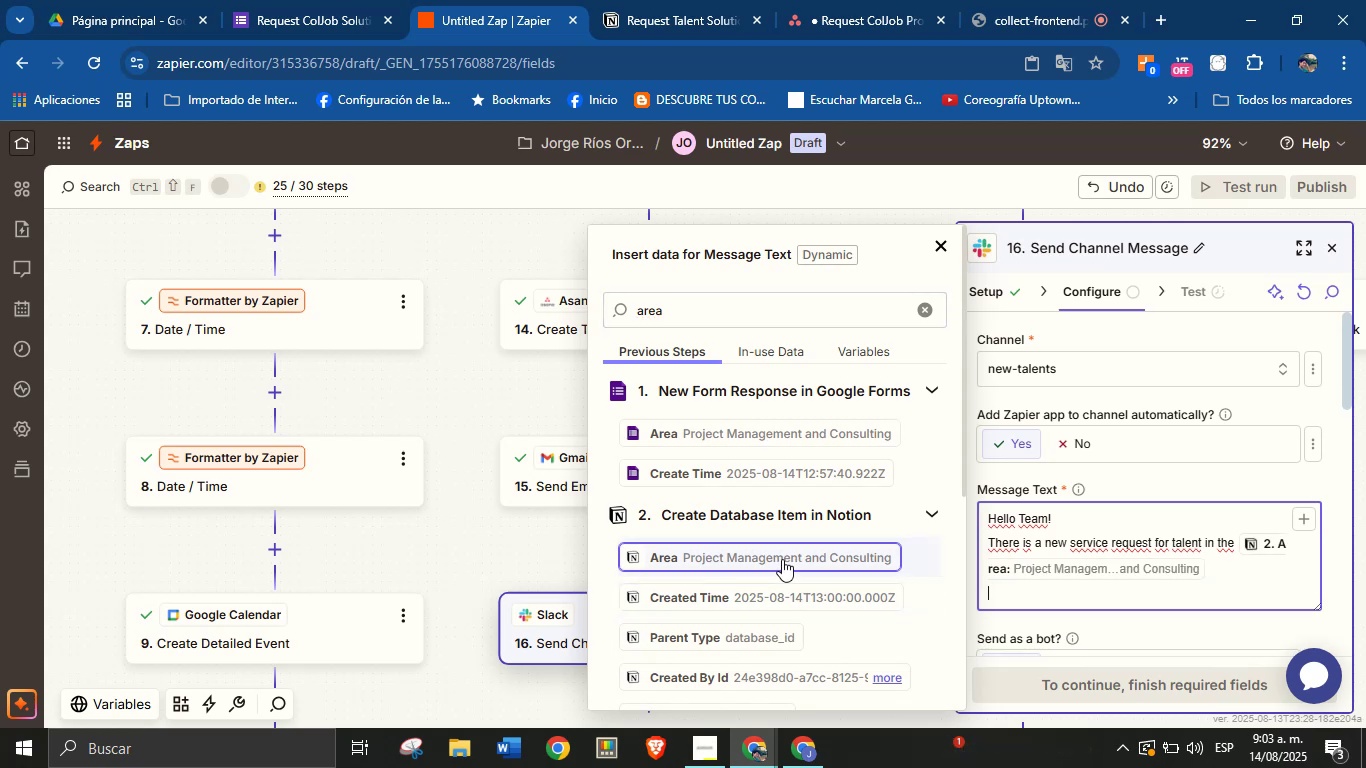 
wait(9.64)
 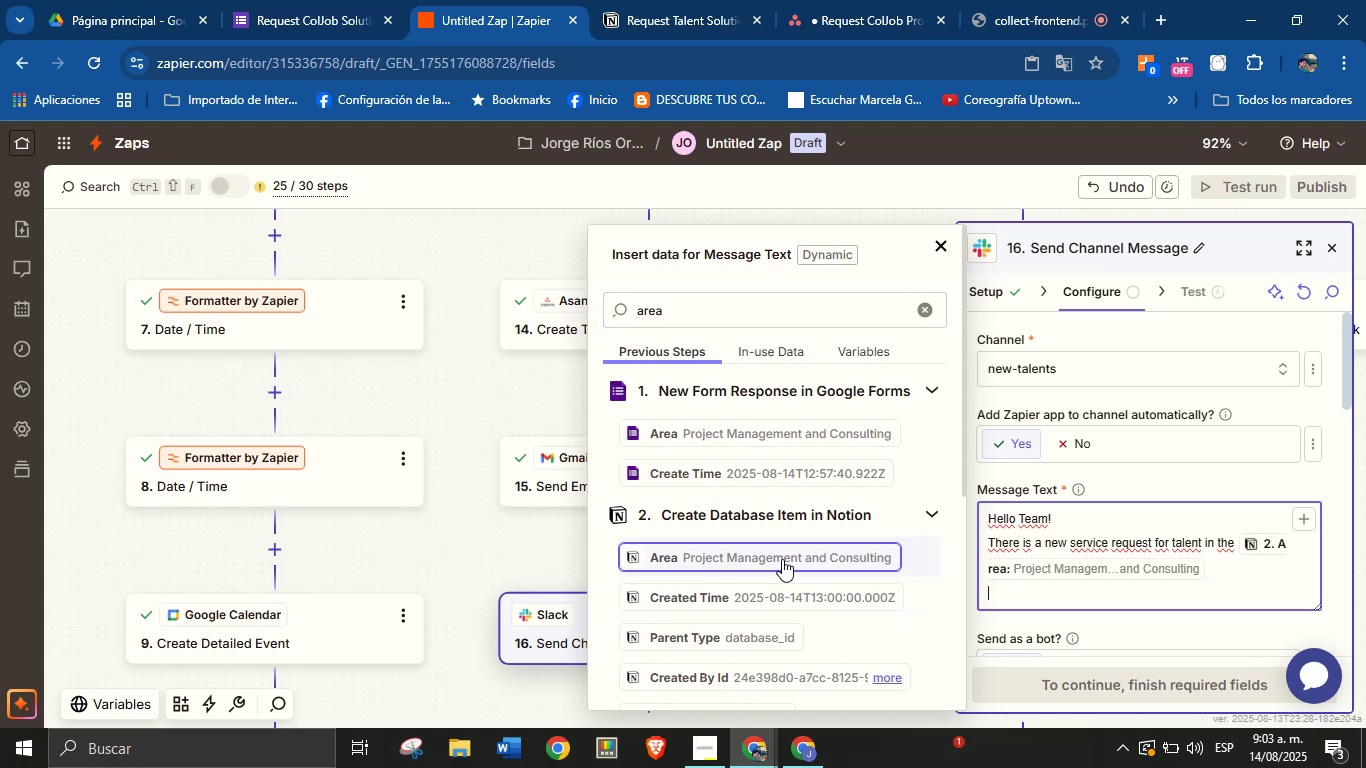 
key(Backspace)
 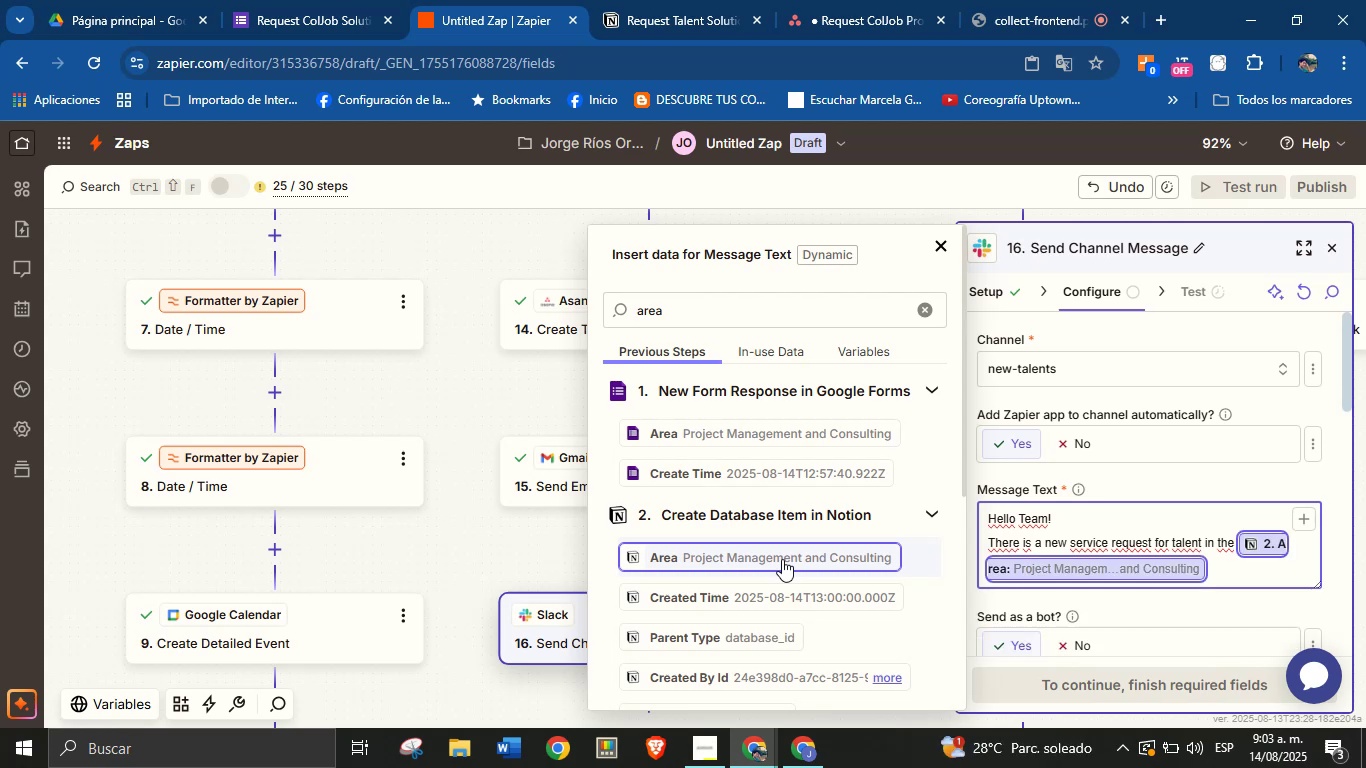 
key(ArrowRight)
 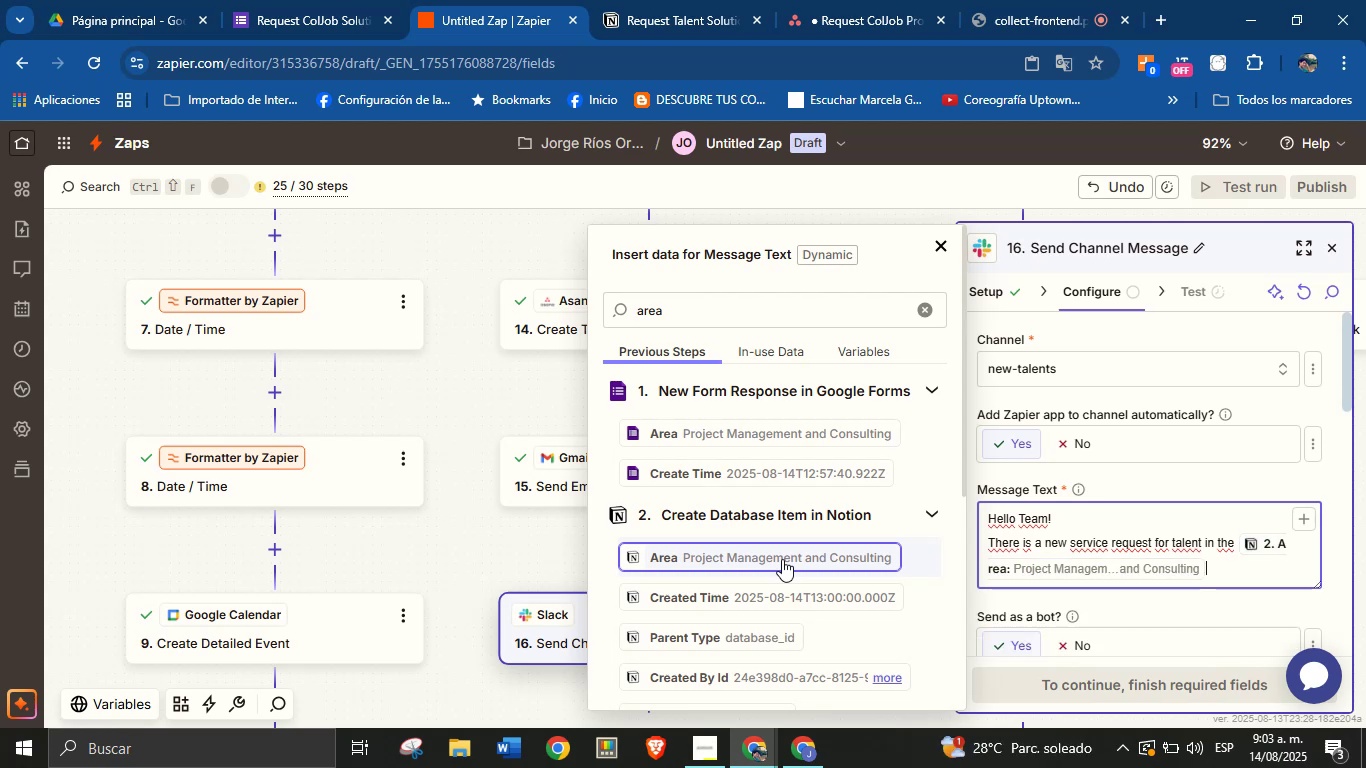 
type( area.)
 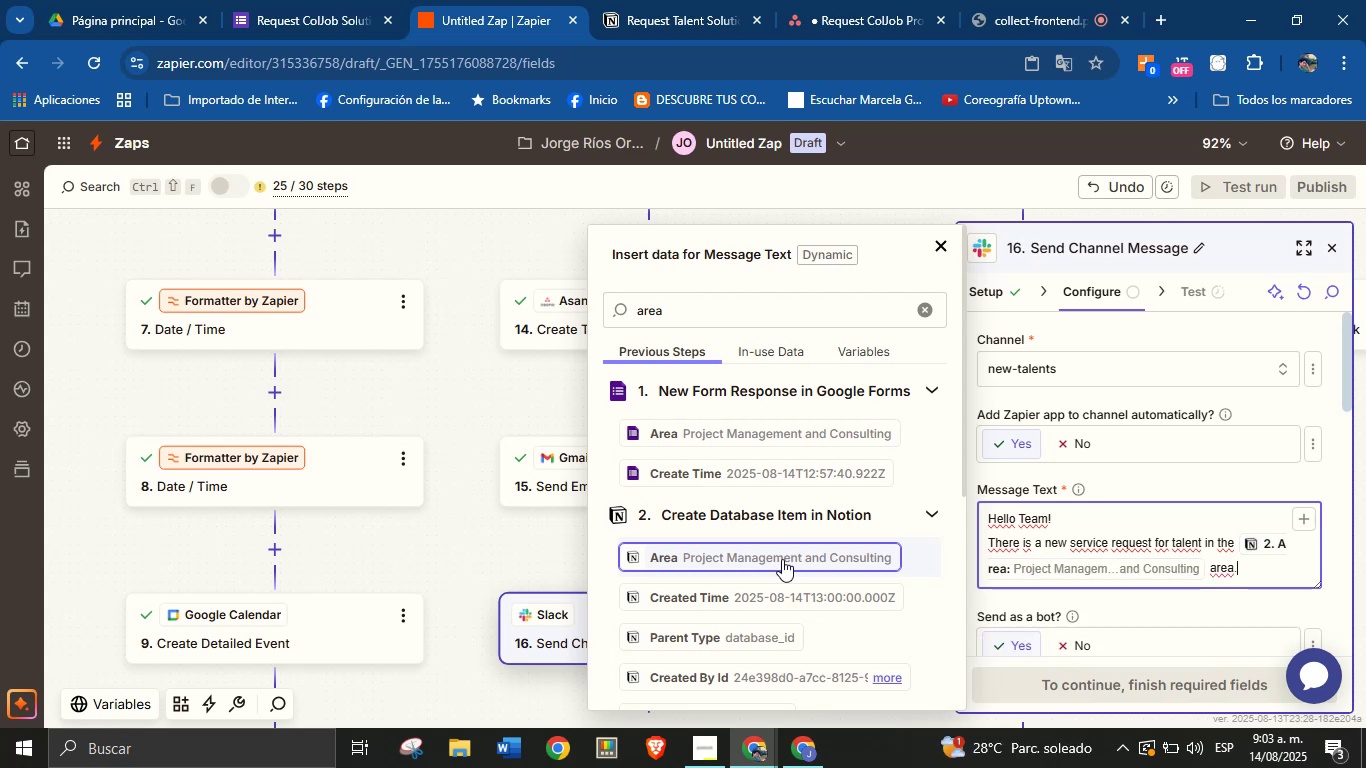 
key(Enter)
 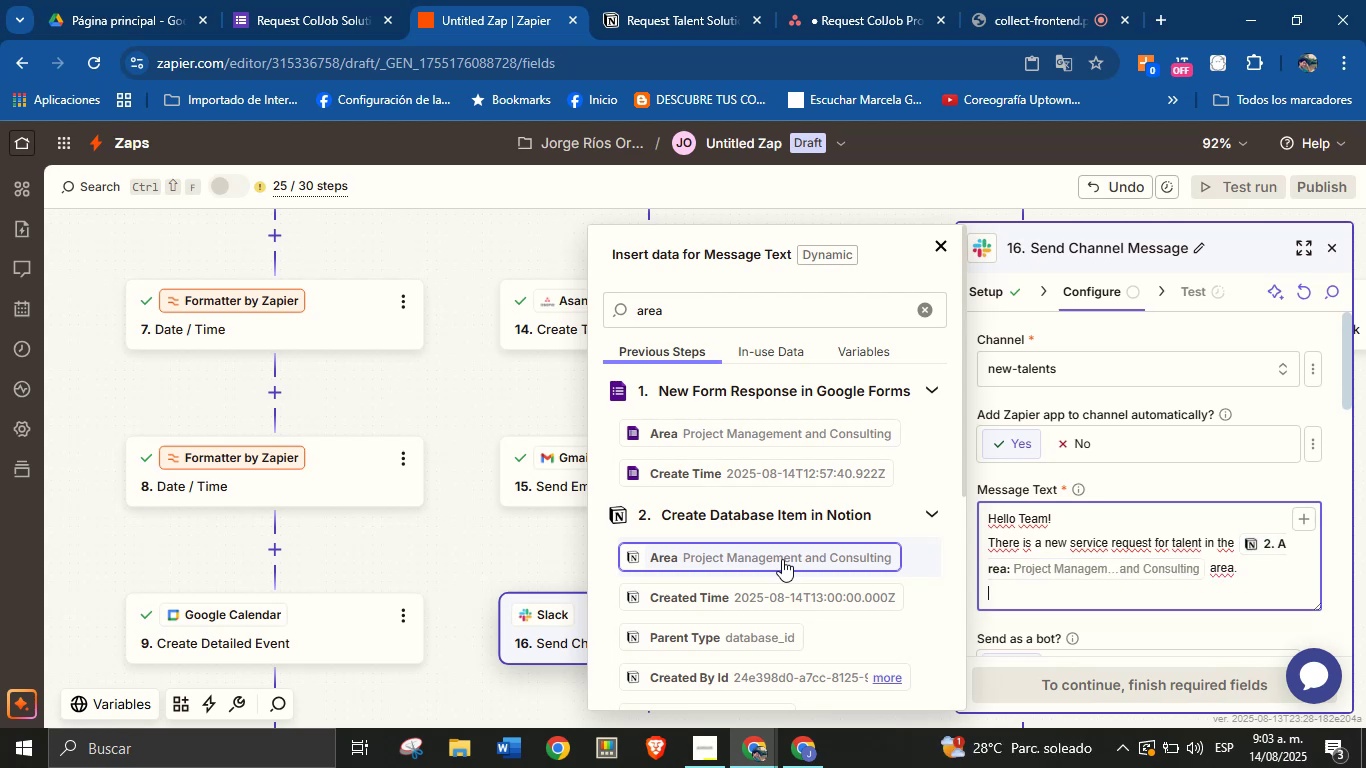 
key(Enter)
 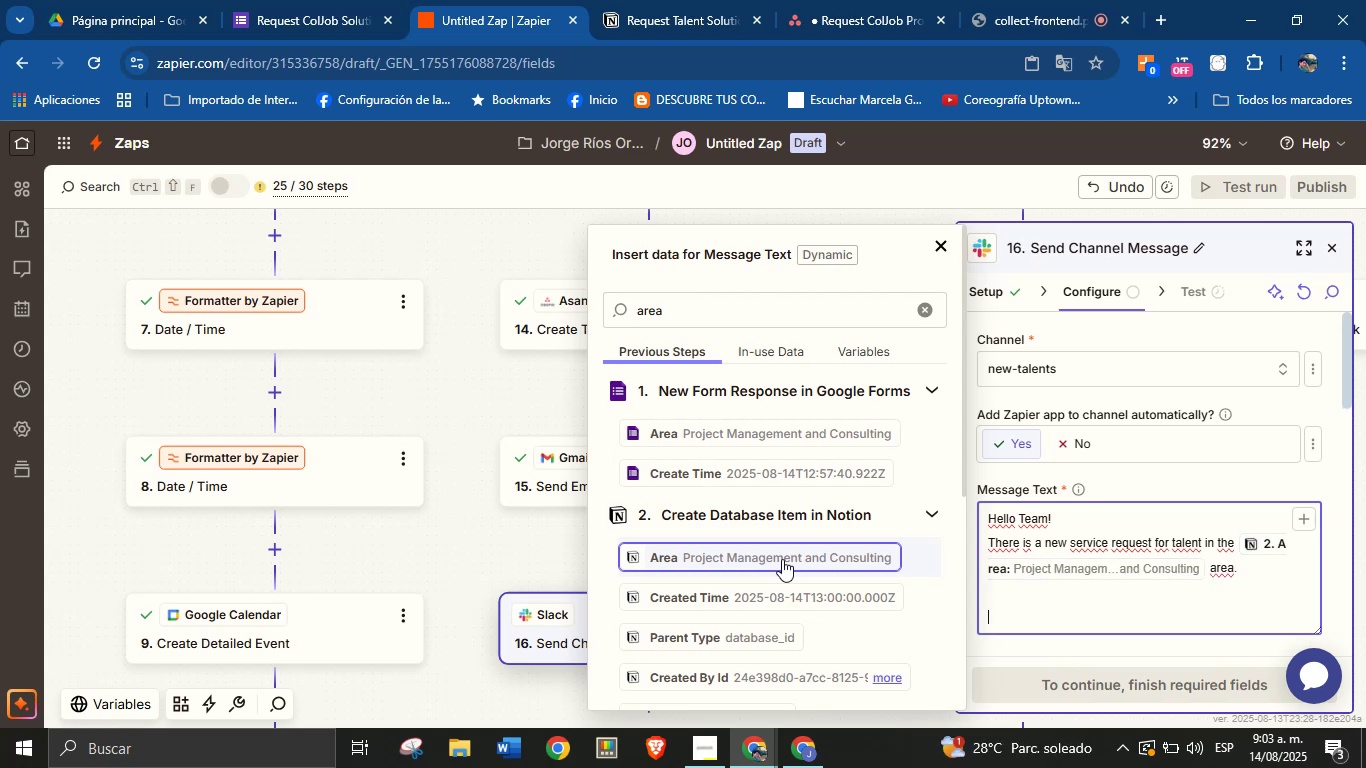 
type(View the details here>)
 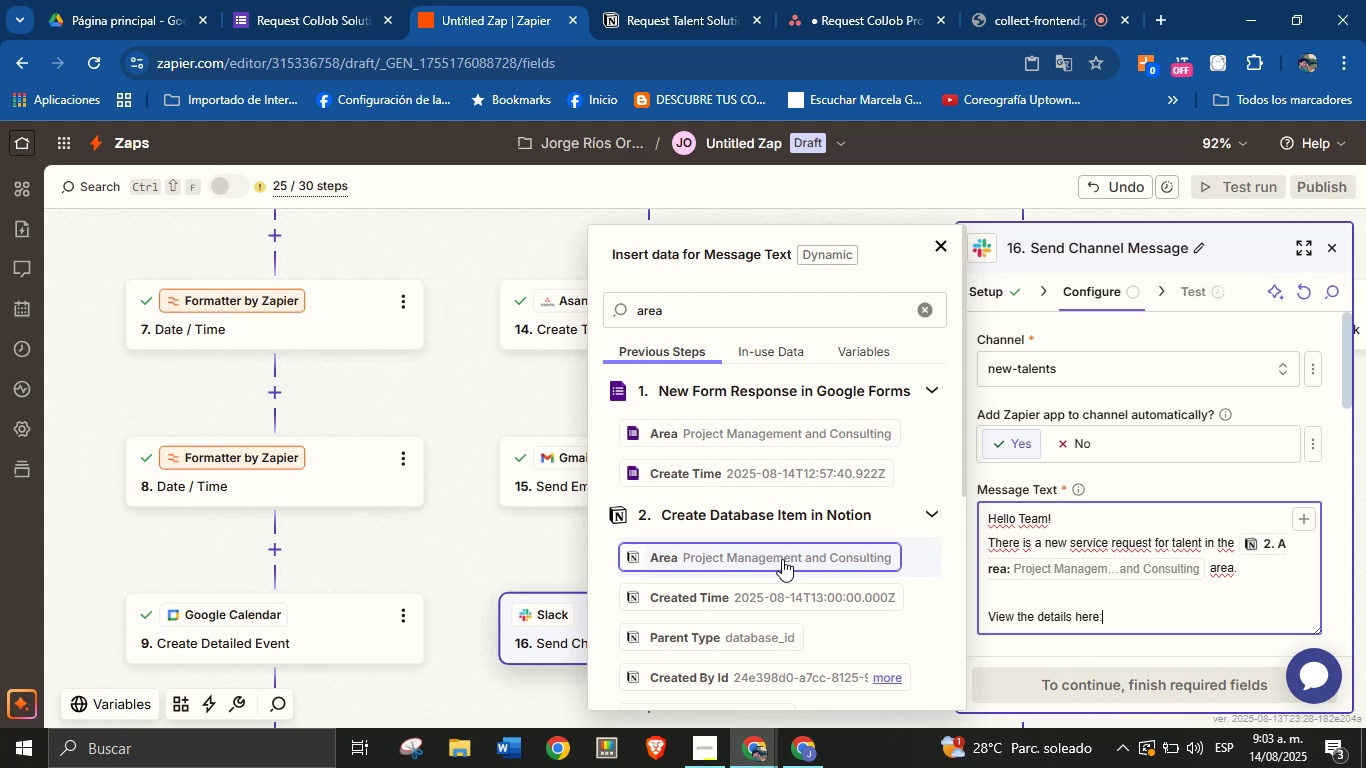 
key(Enter)
 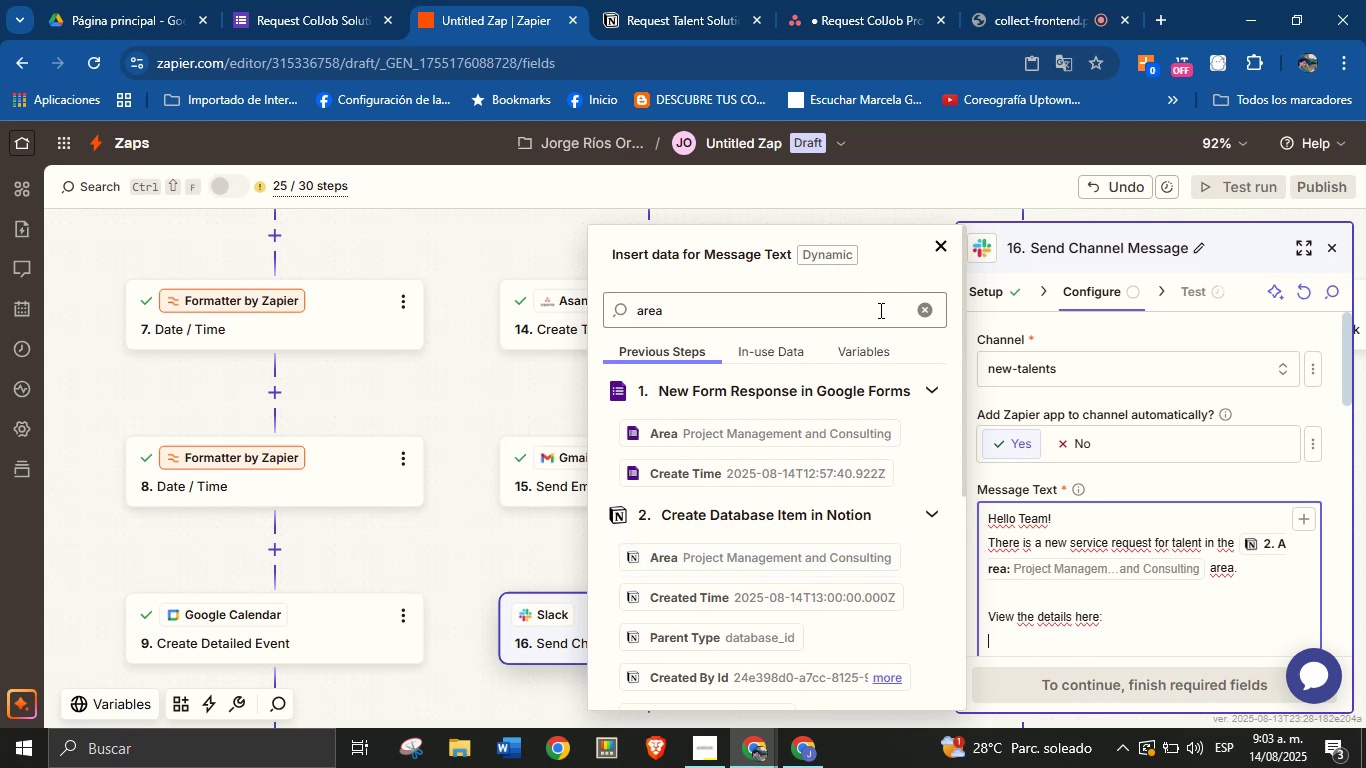 
left_click([920, 308])
 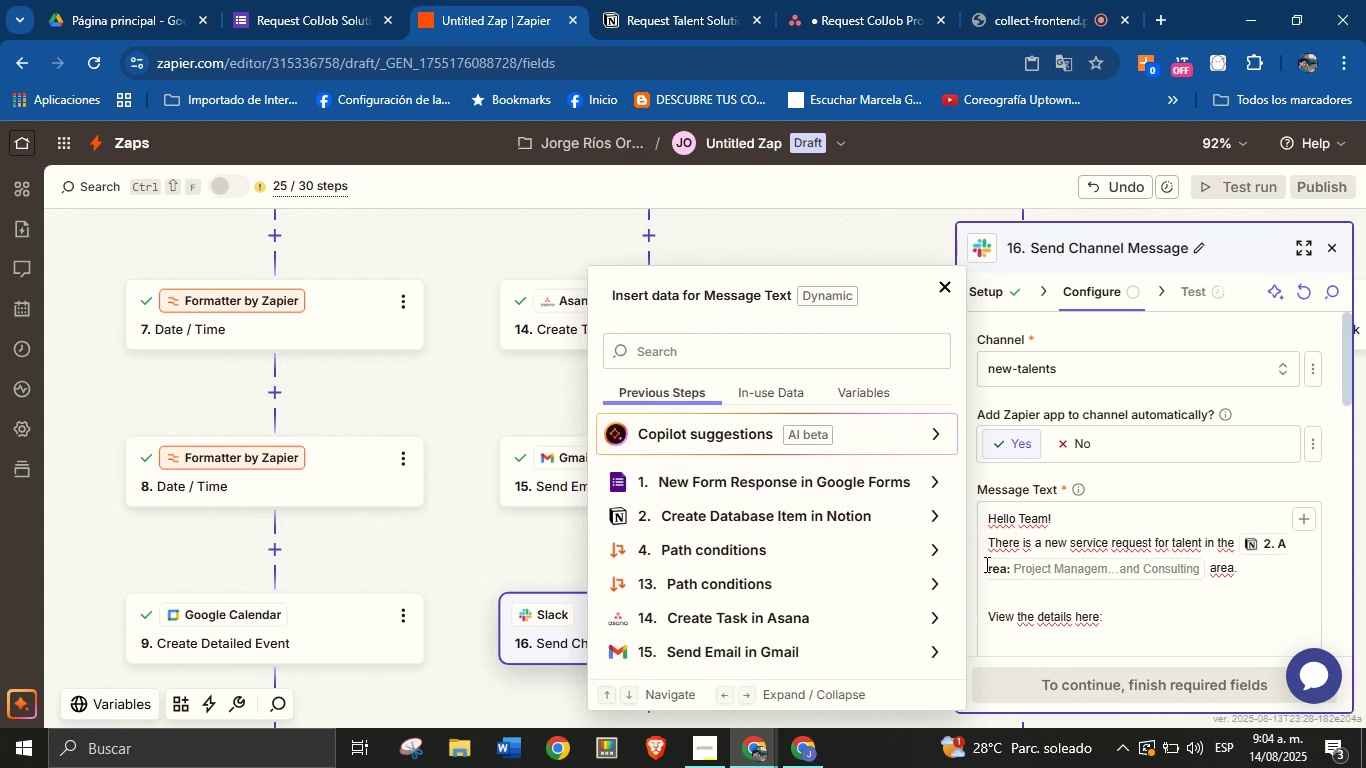 
left_click([1024, 634])
 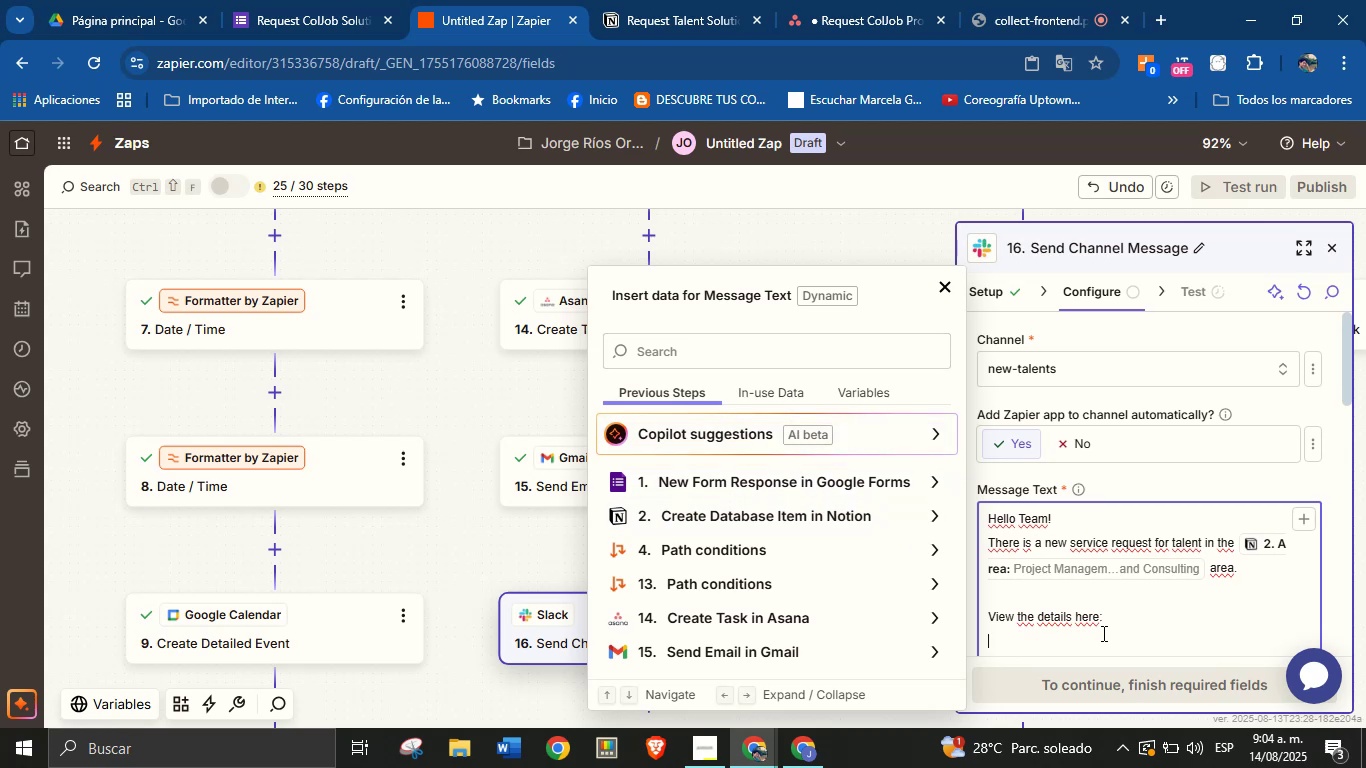 
wait(22.38)
 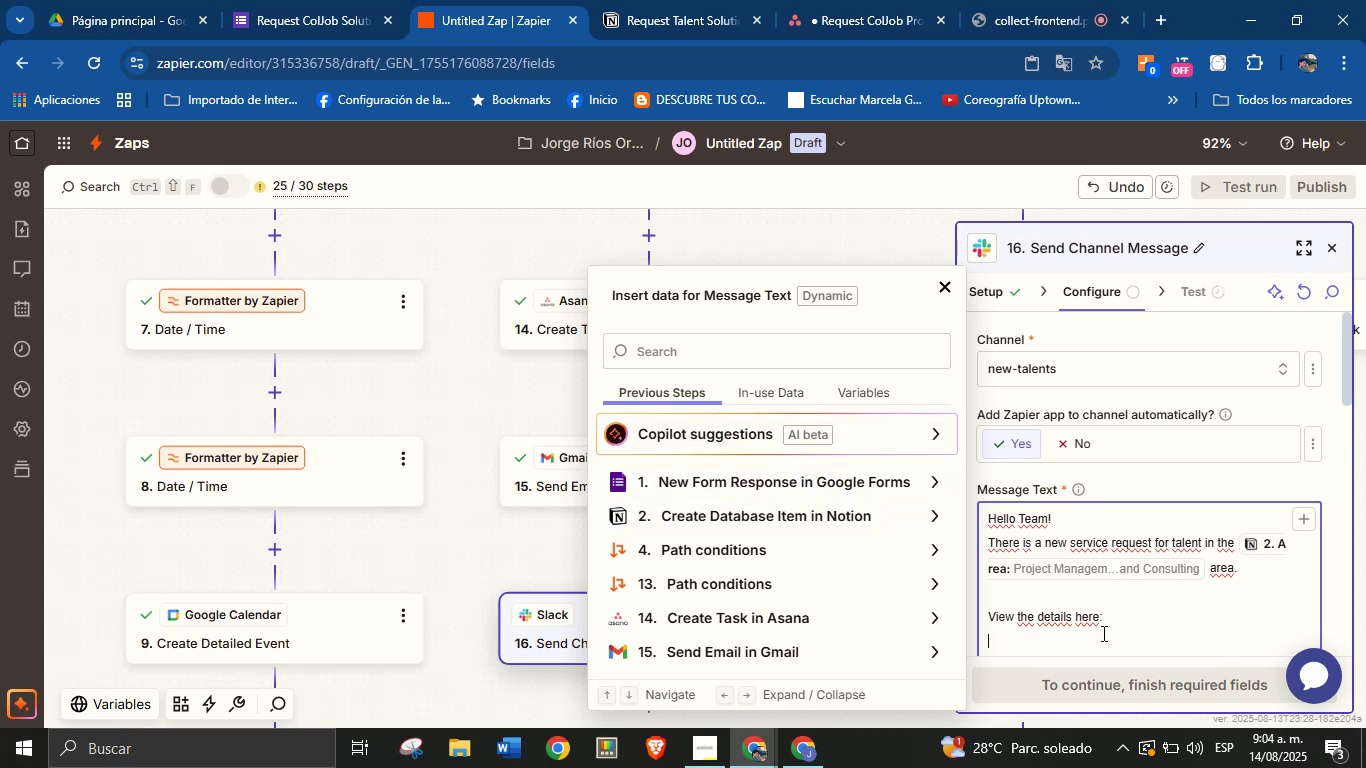 
left_click([933, 616])
 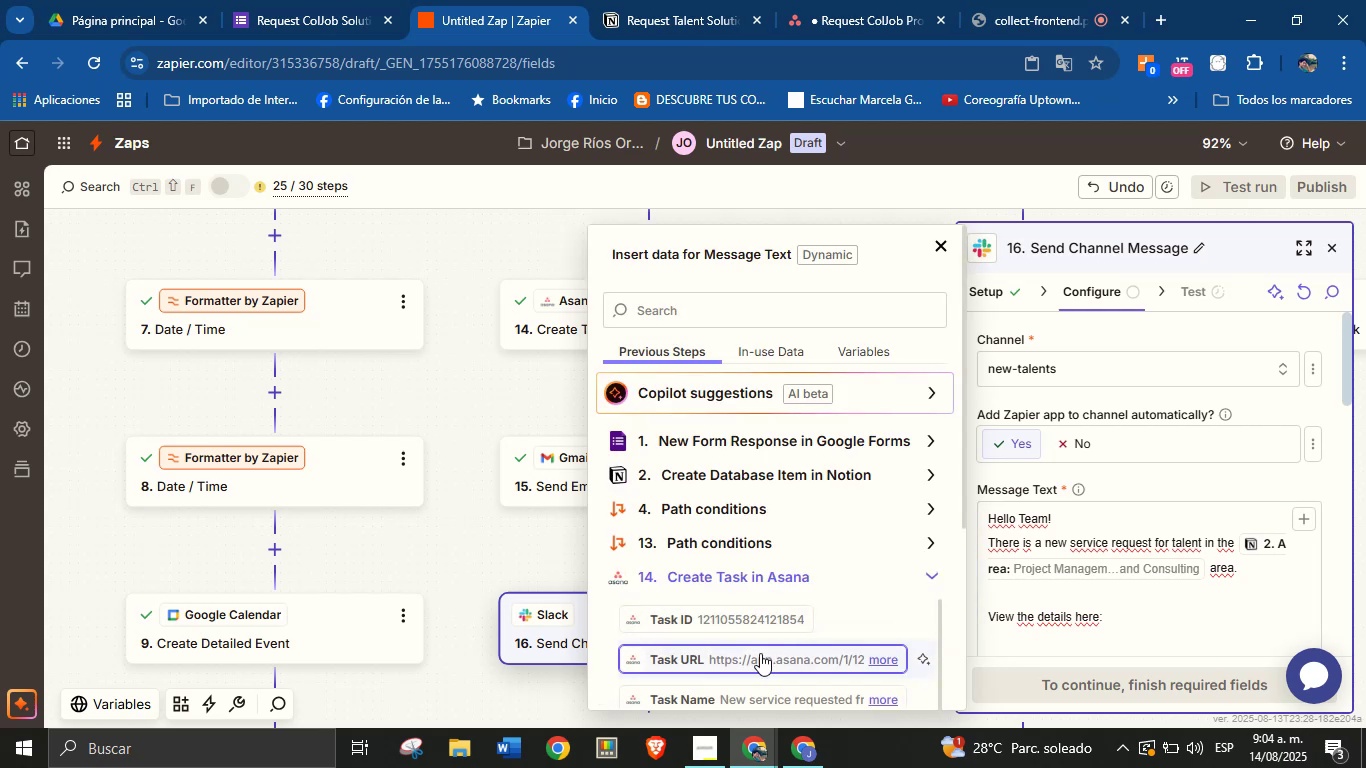 
left_click([759, 654])
 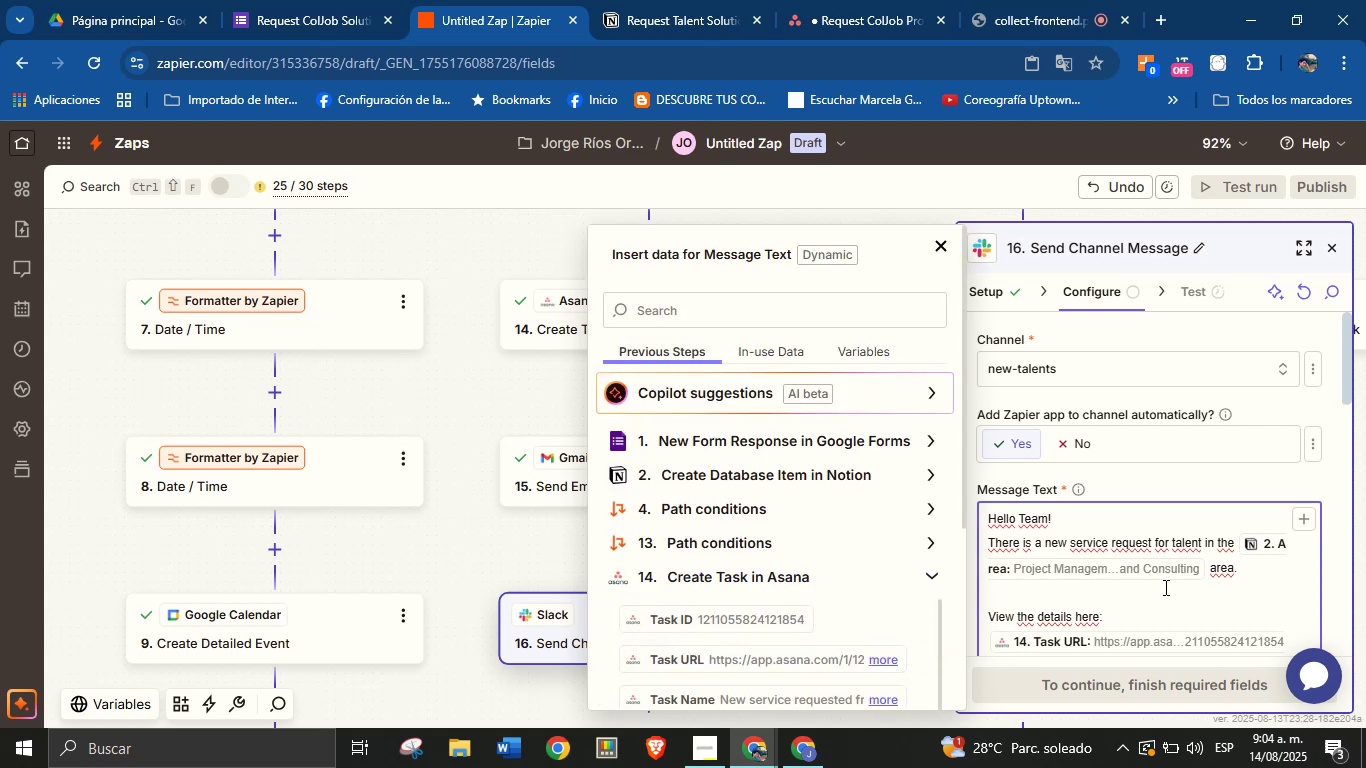 
scroll: coordinate [1176, 584], scroll_direction: down, amount: 1.0
 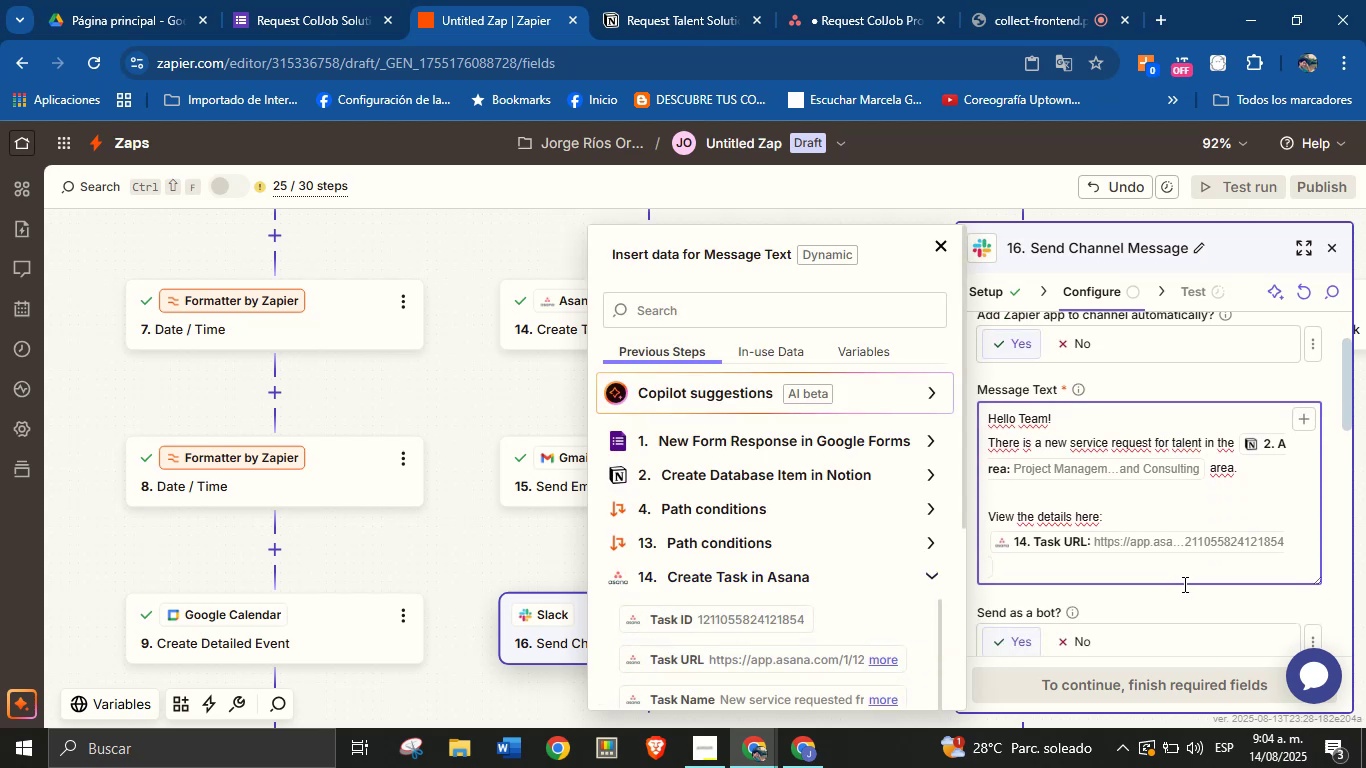 
left_click([1178, 611])
 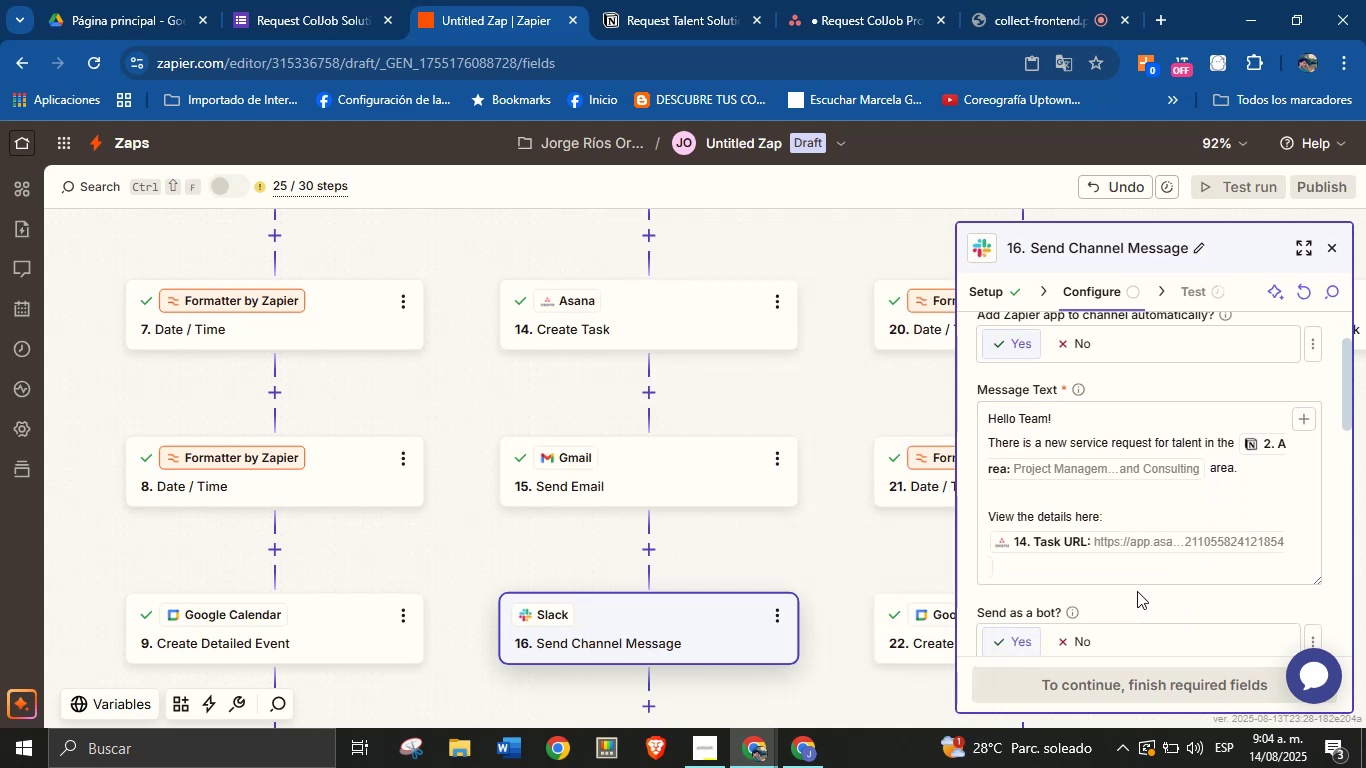 
scroll: coordinate [1133, 590], scroll_direction: down, amount: 2.0
 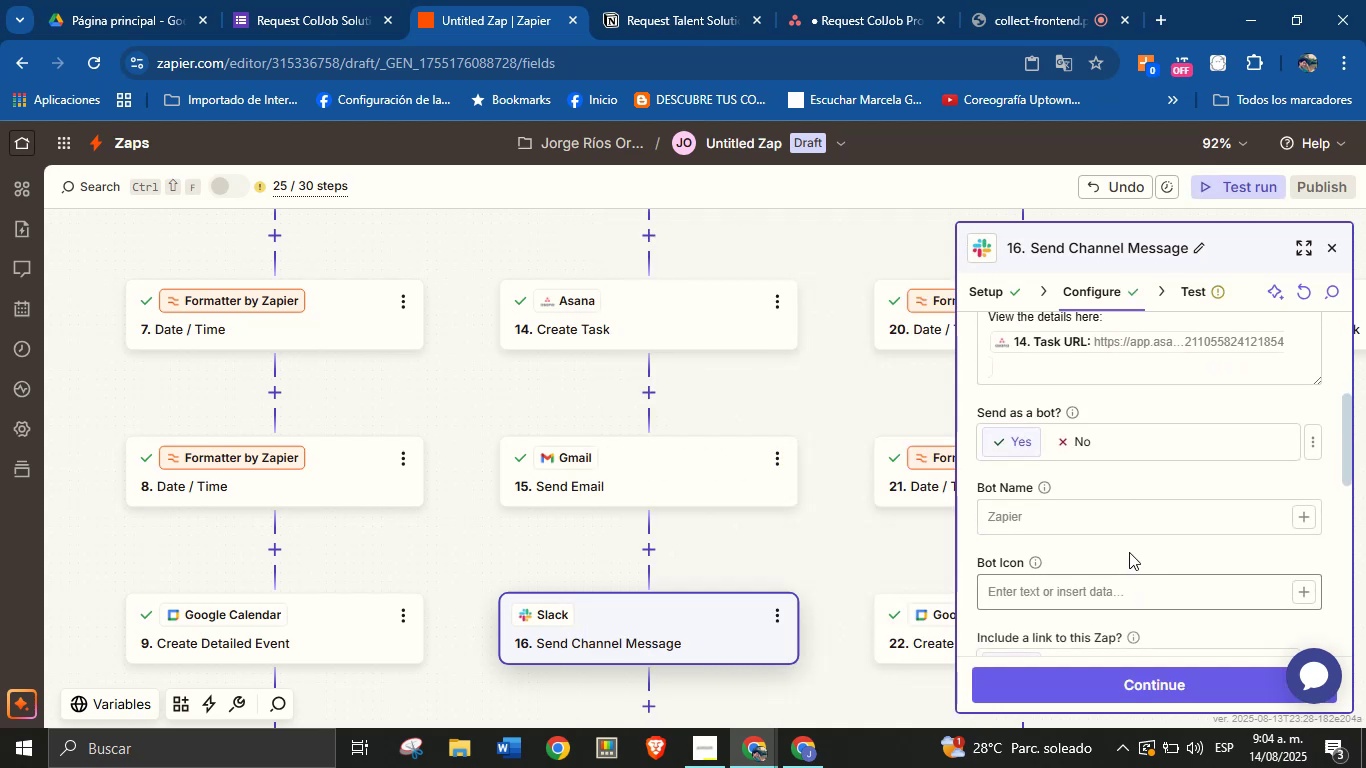 
left_click([1121, 520])
 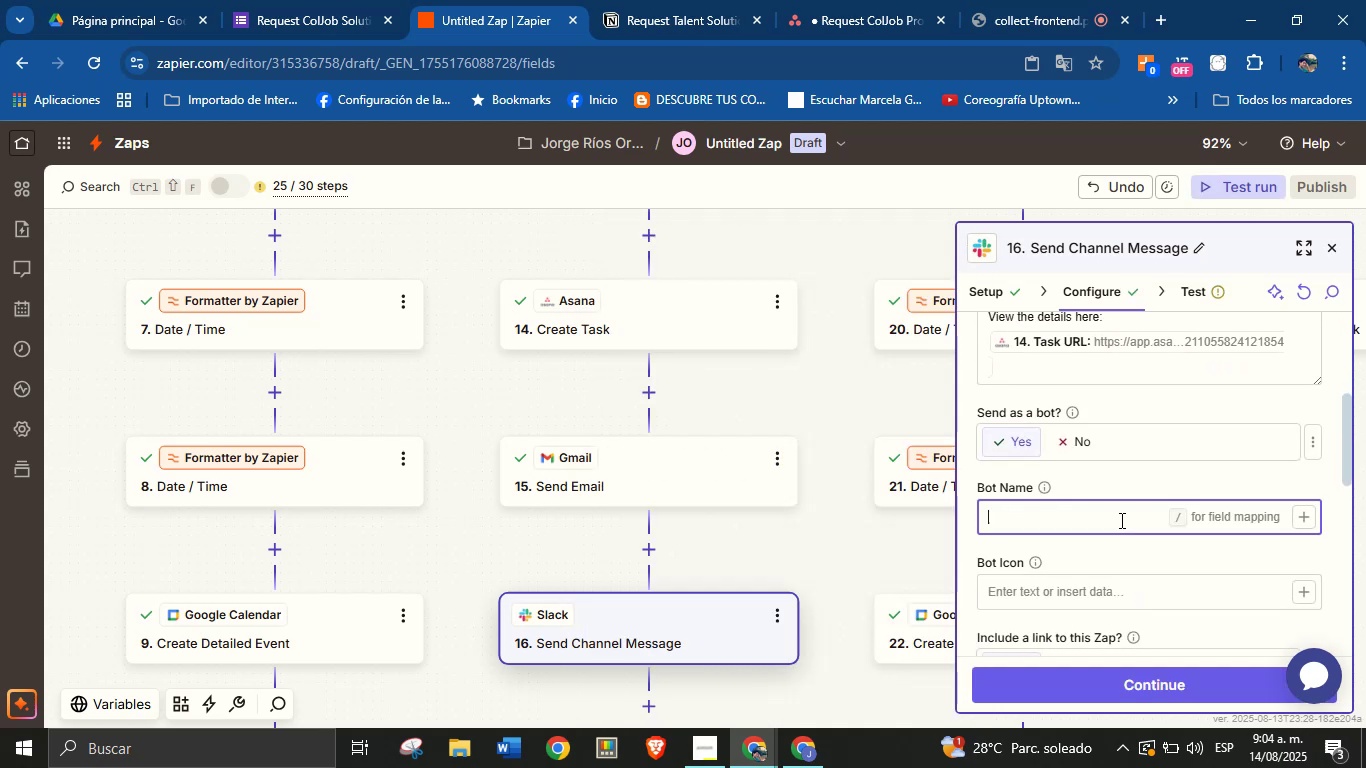 
type(Orenji from ColJob )
 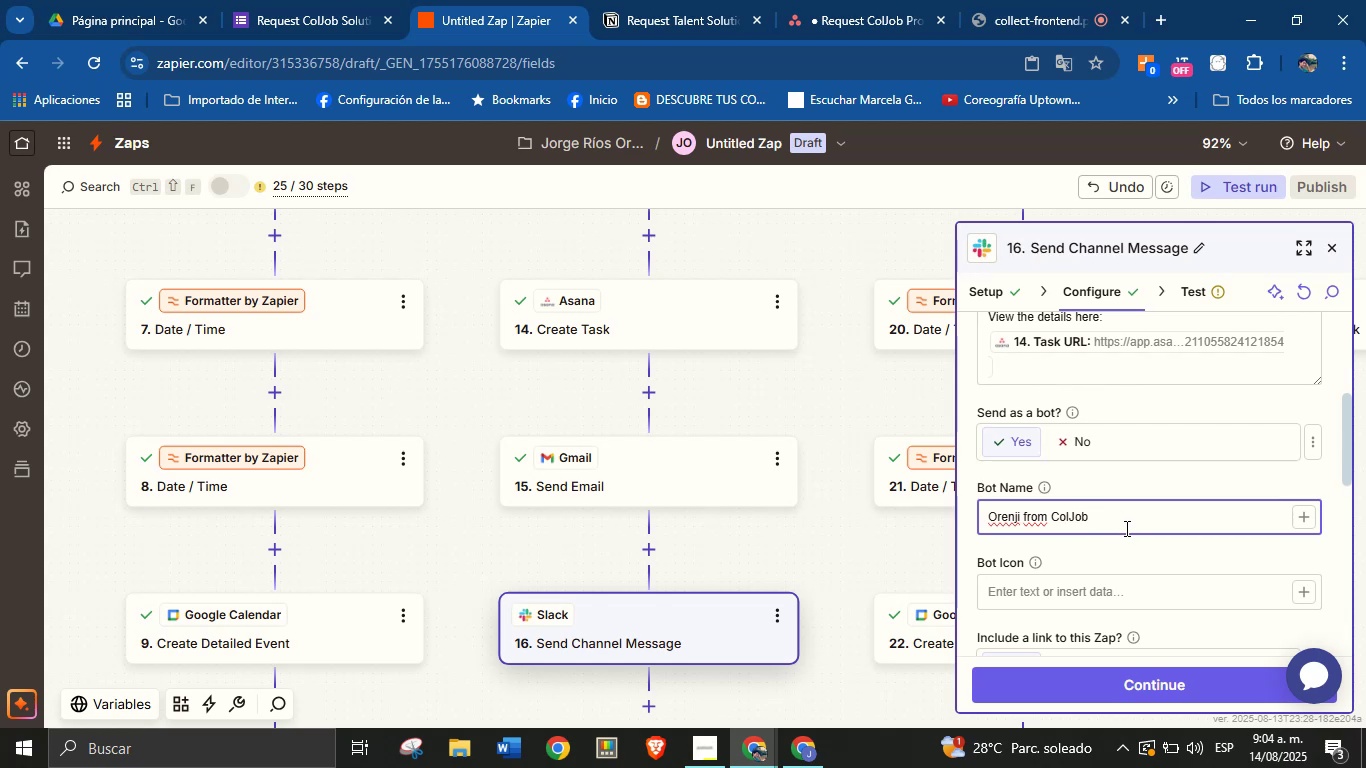 
left_click([1127, 547])
 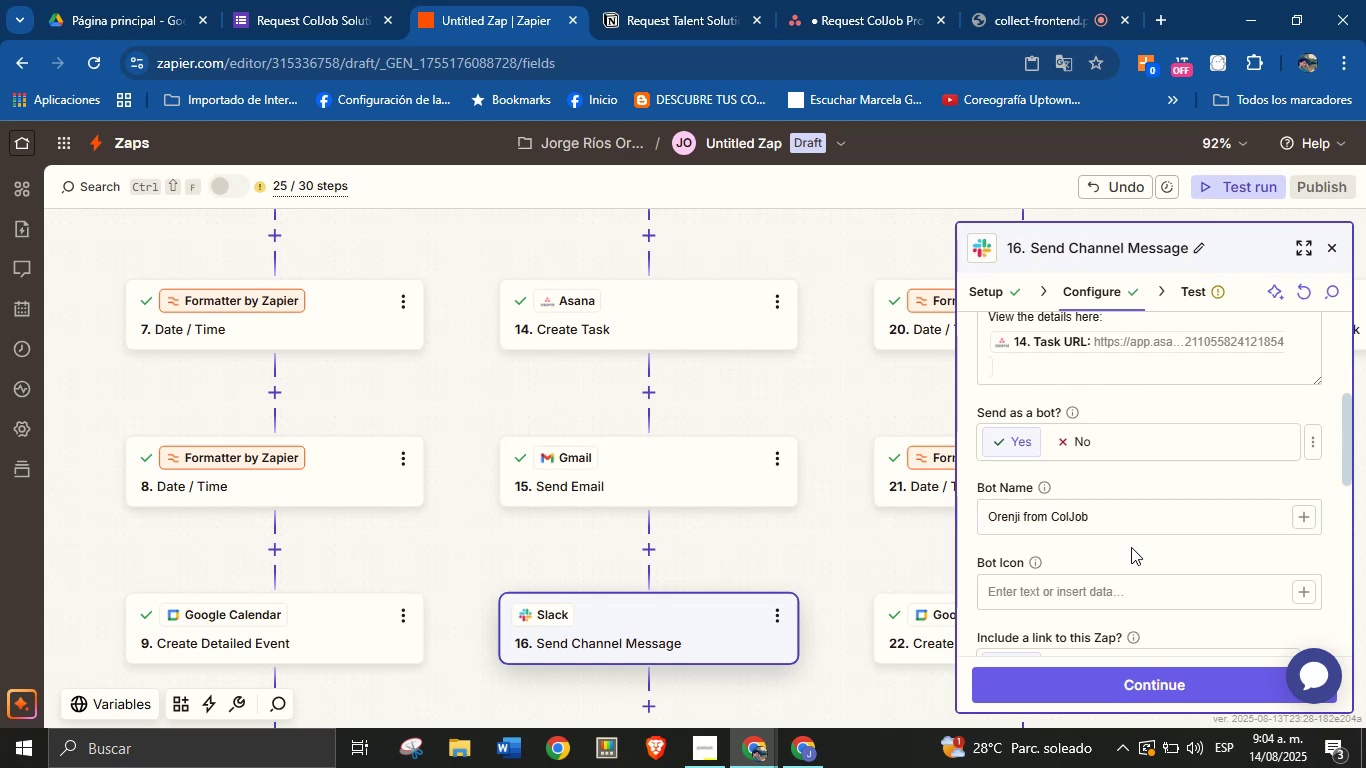 
scroll: coordinate [1129, 548], scroll_direction: down, amount: 8.0
 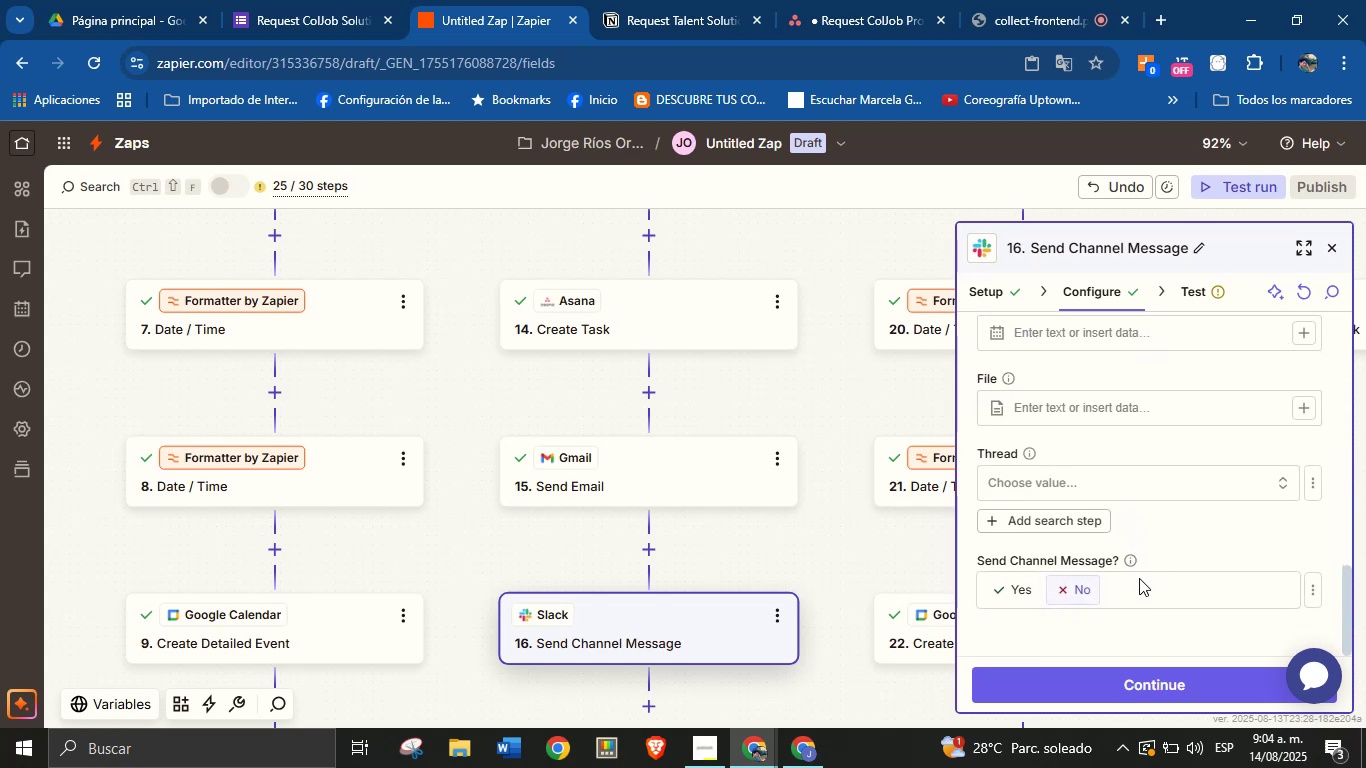 
scroll: coordinate [1150, 564], scroll_direction: none, amount: 0.0
 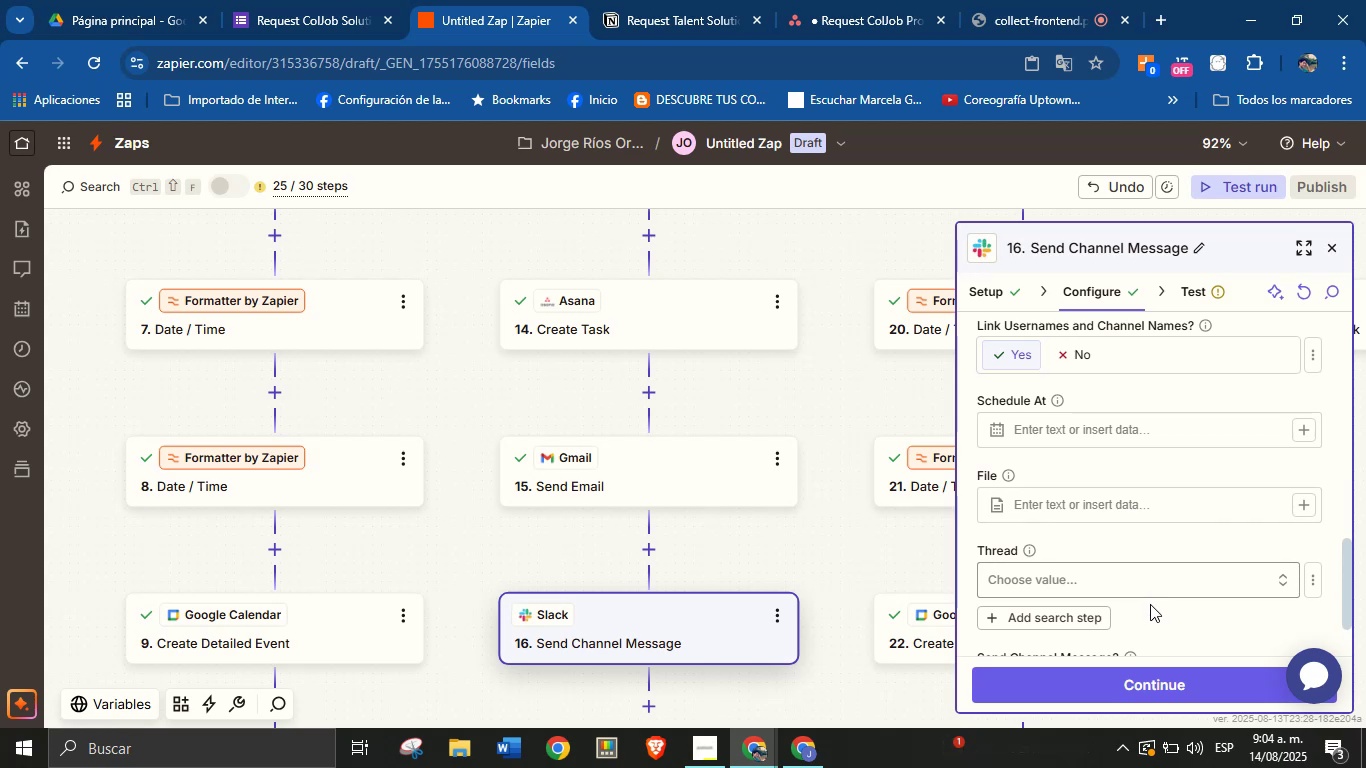 
left_click([1146, 679])
 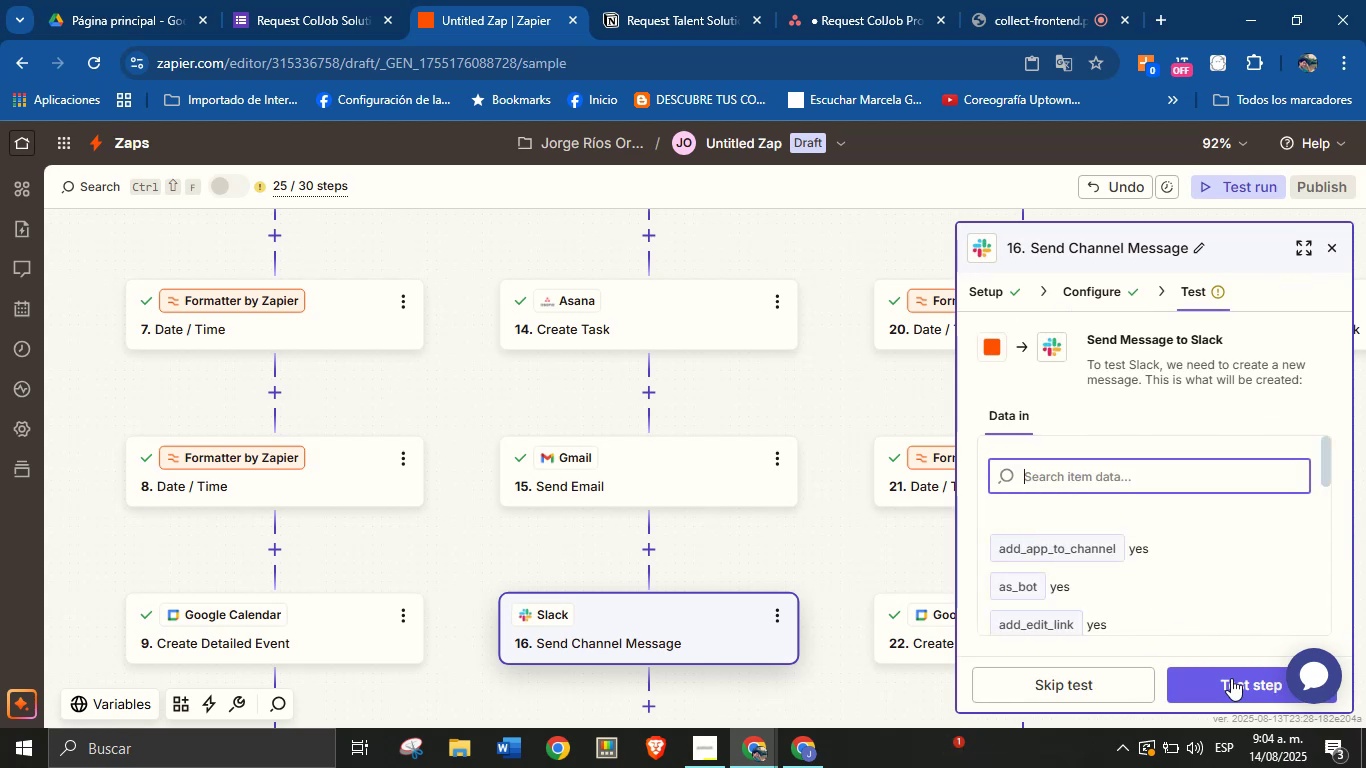 
left_click([1231, 694])
 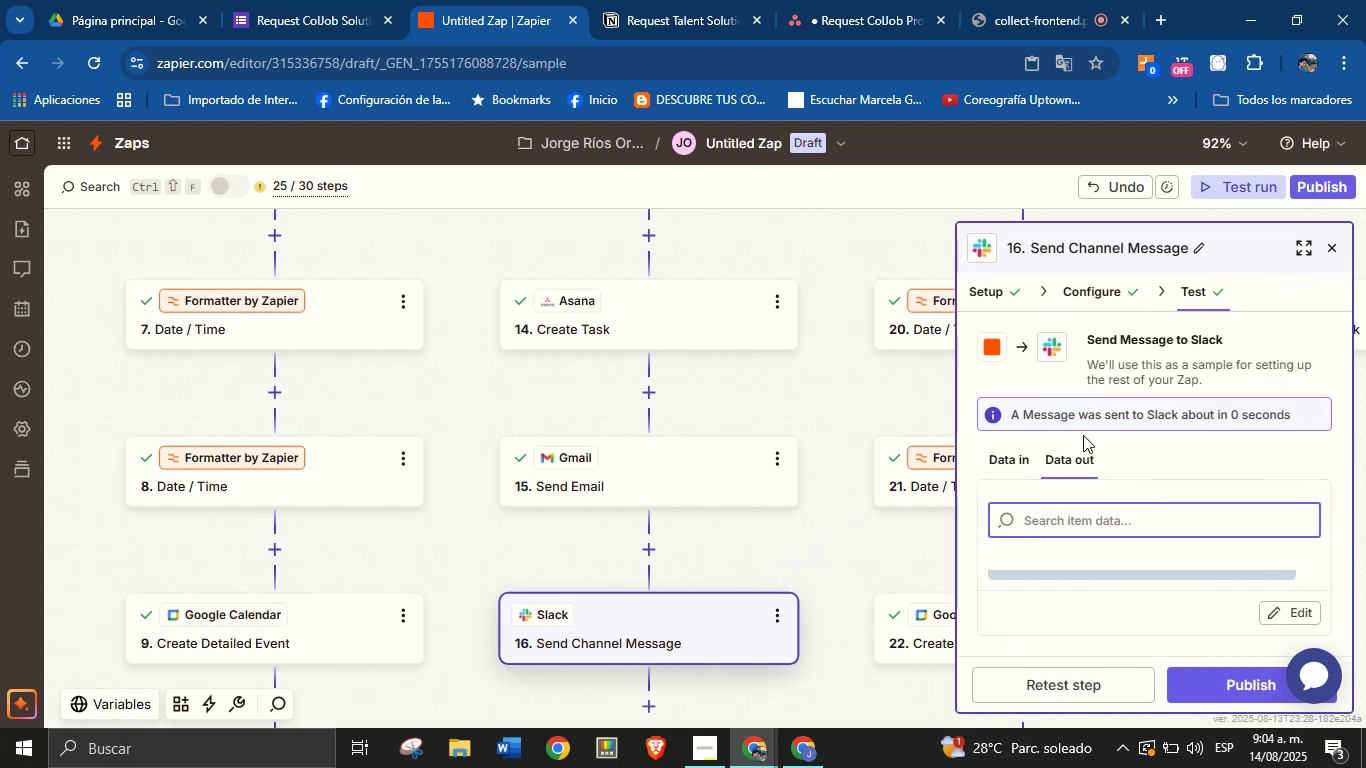 
wait(7.38)
 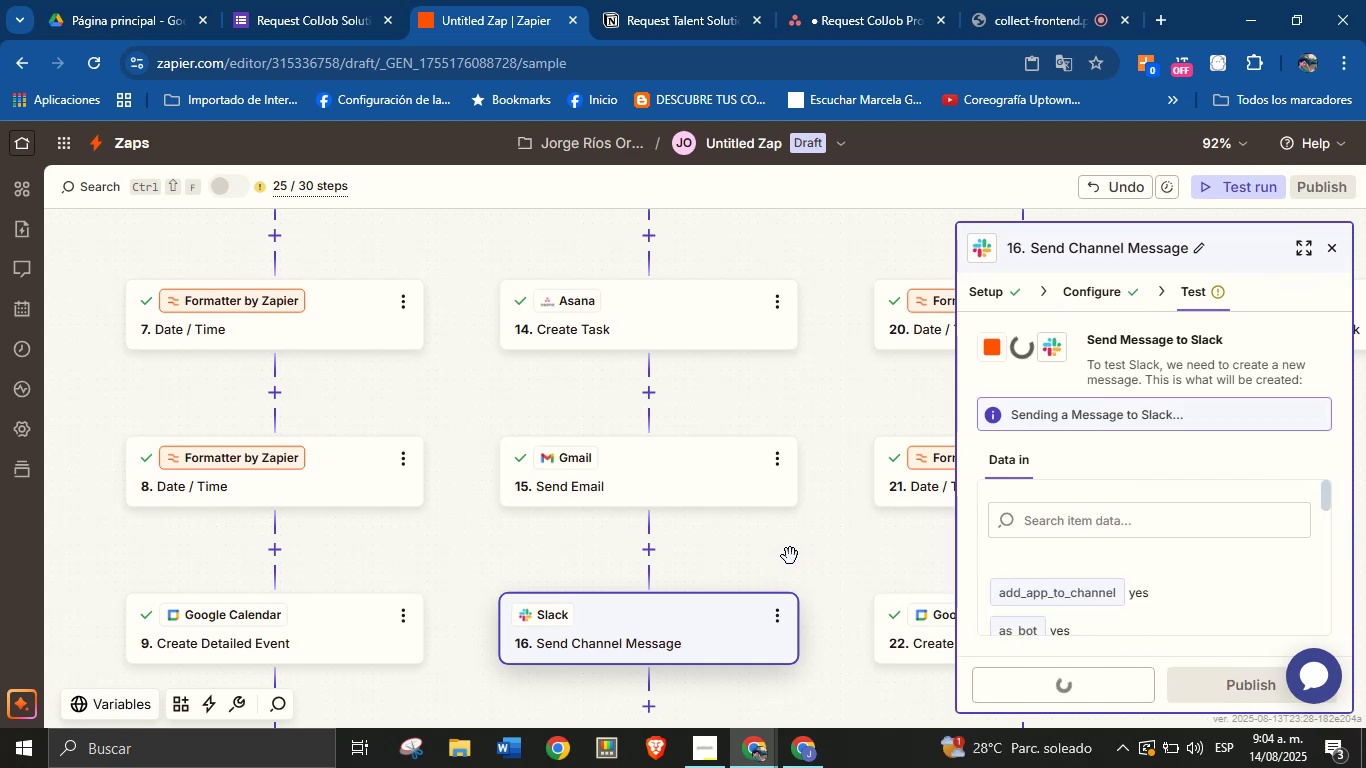 
left_click_drag(start_coordinate=[853, 566], to_coordinate=[985, 484])
 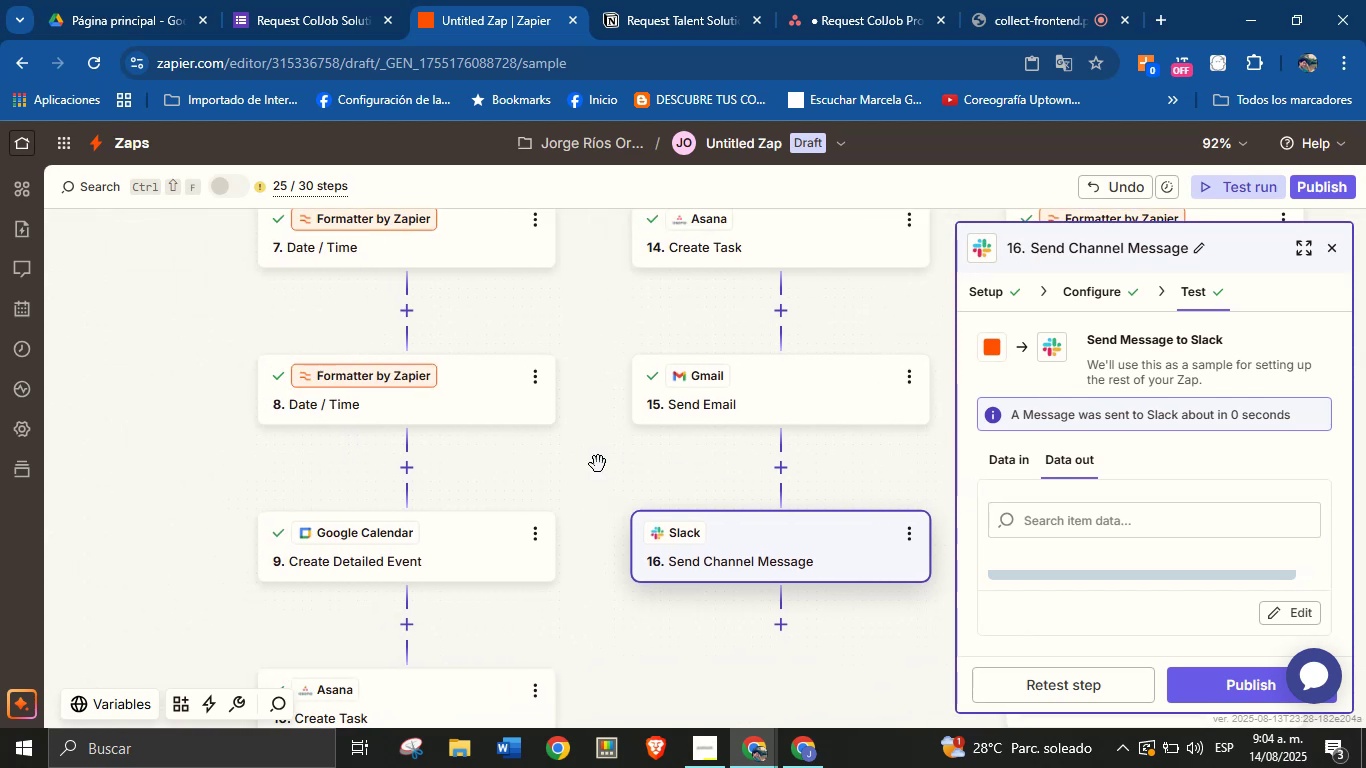 
left_click_drag(start_coordinate=[578, 466], to_coordinate=[560, 495])
 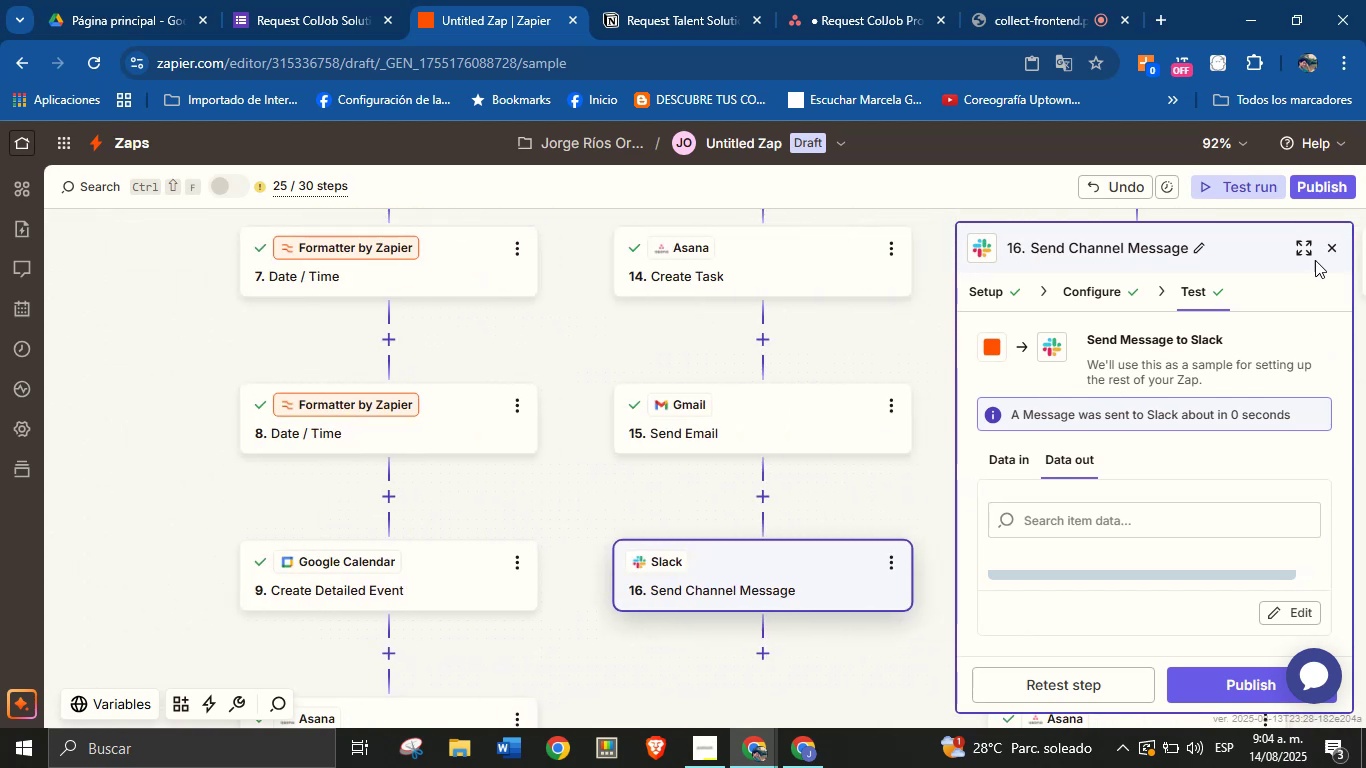 
left_click([1338, 243])
 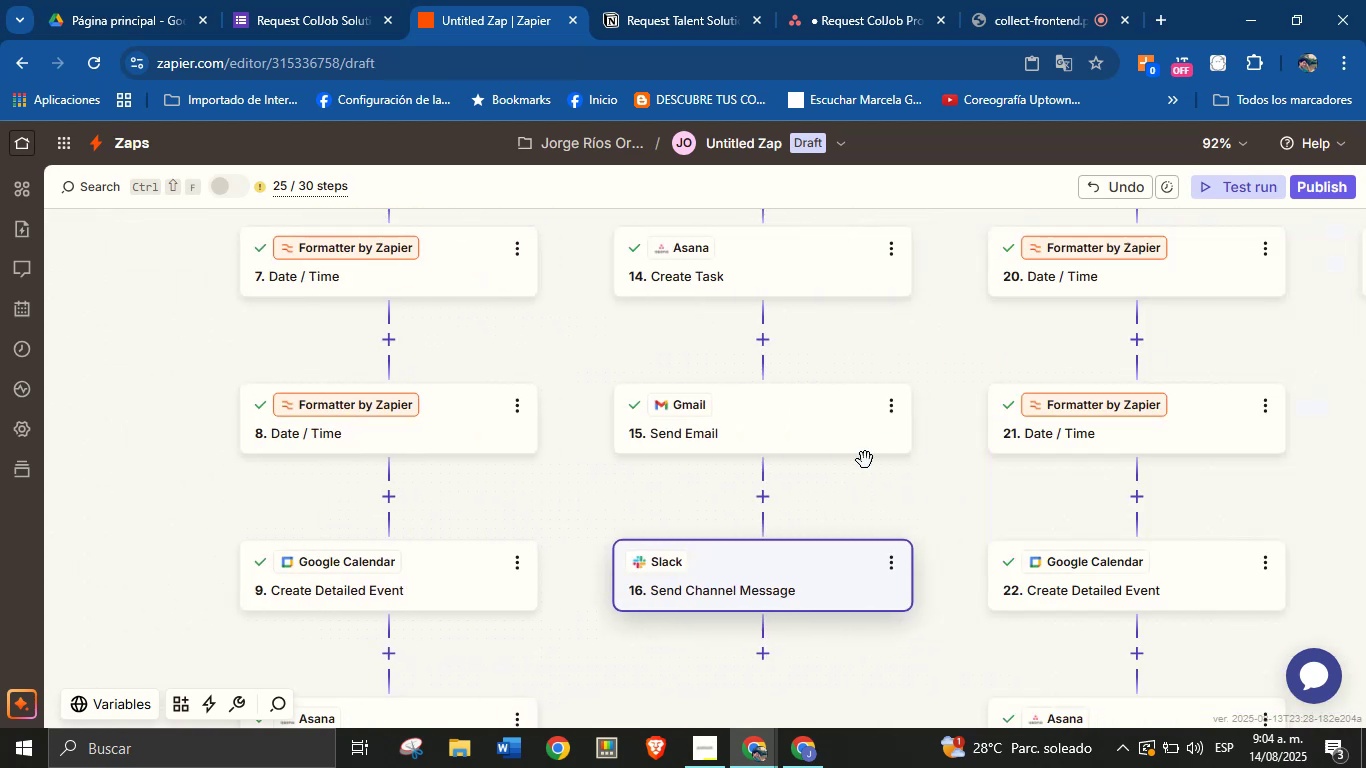 
left_click_drag(start_coordinate=[942, 493], to_coordinate=[606, 376])
 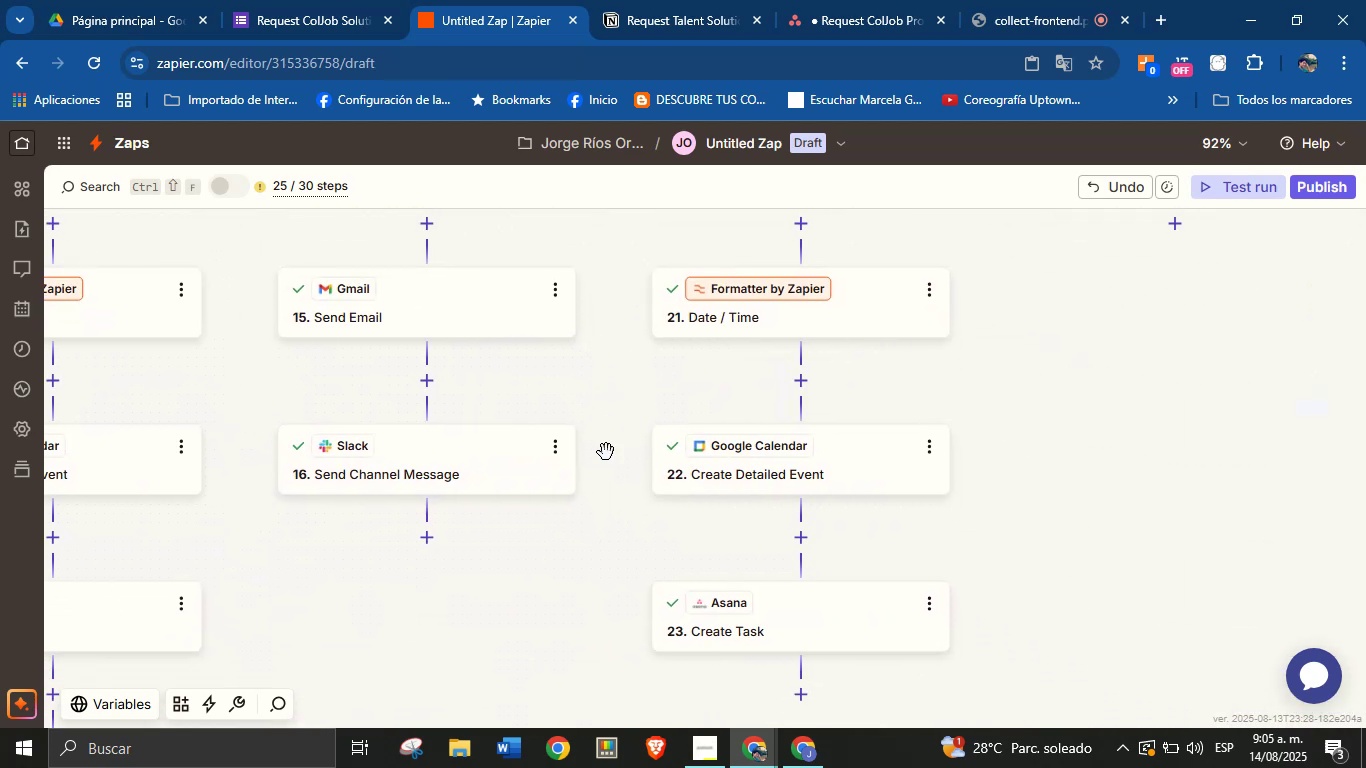 
left_click_drag(start_coordinate=[608, 614], to_coordinate=[538, 421])
 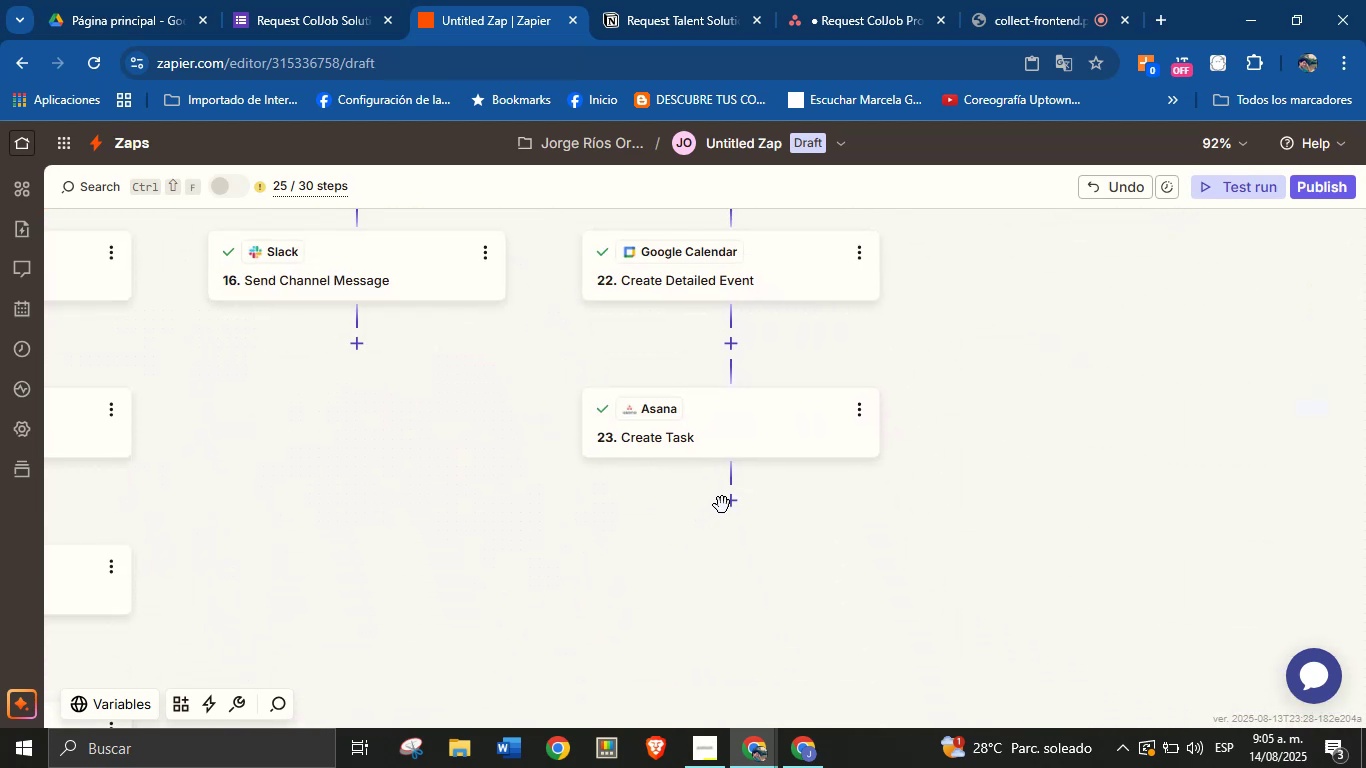 
left_click([731, 500])
 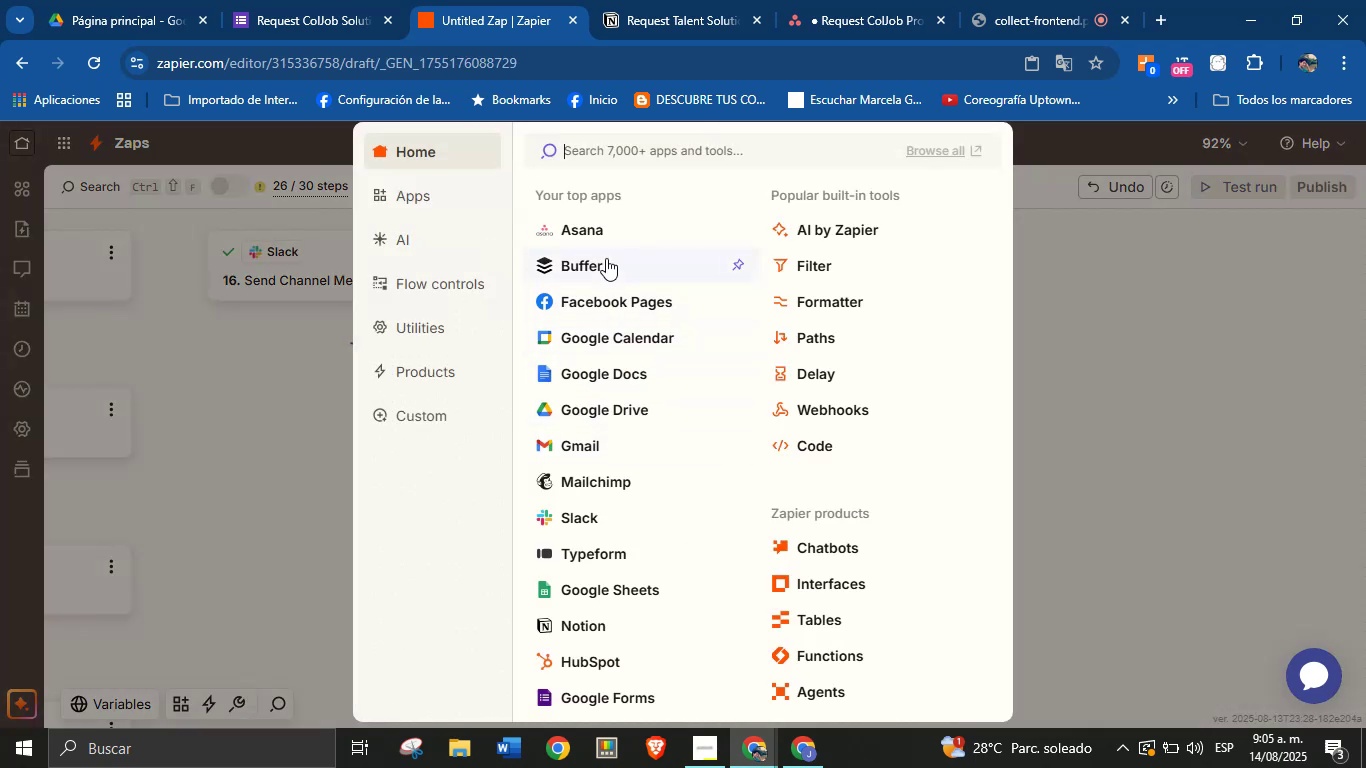 
left_click([605, 449])
 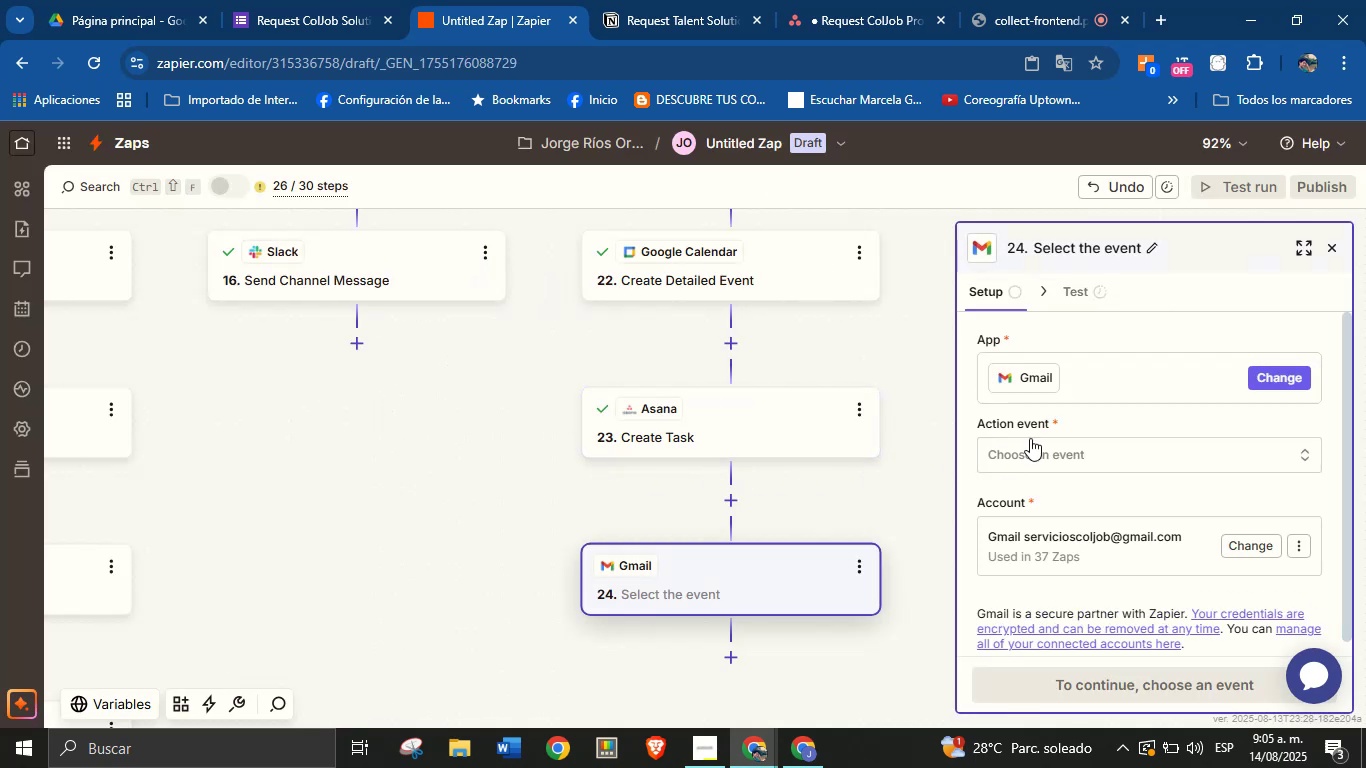 
left_click([1102, 443])
 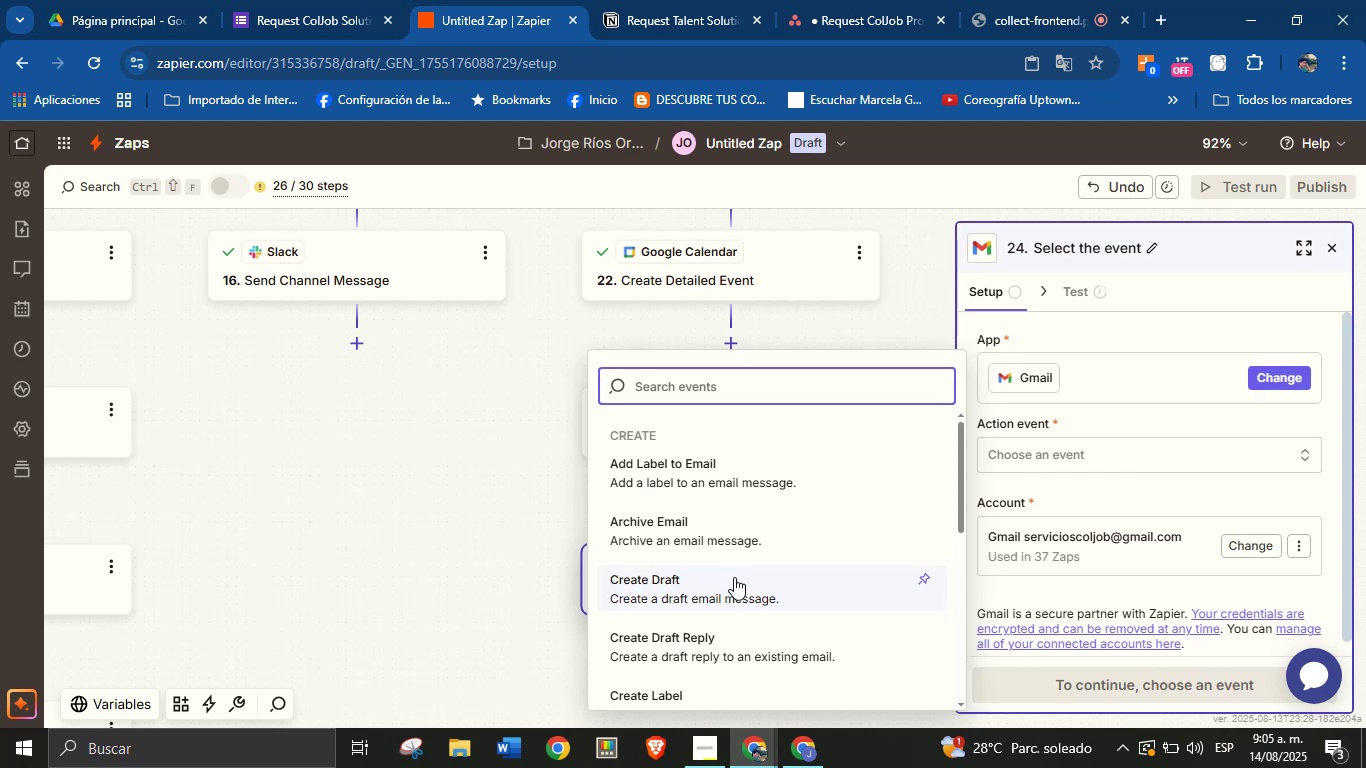 
wait(6.12)
 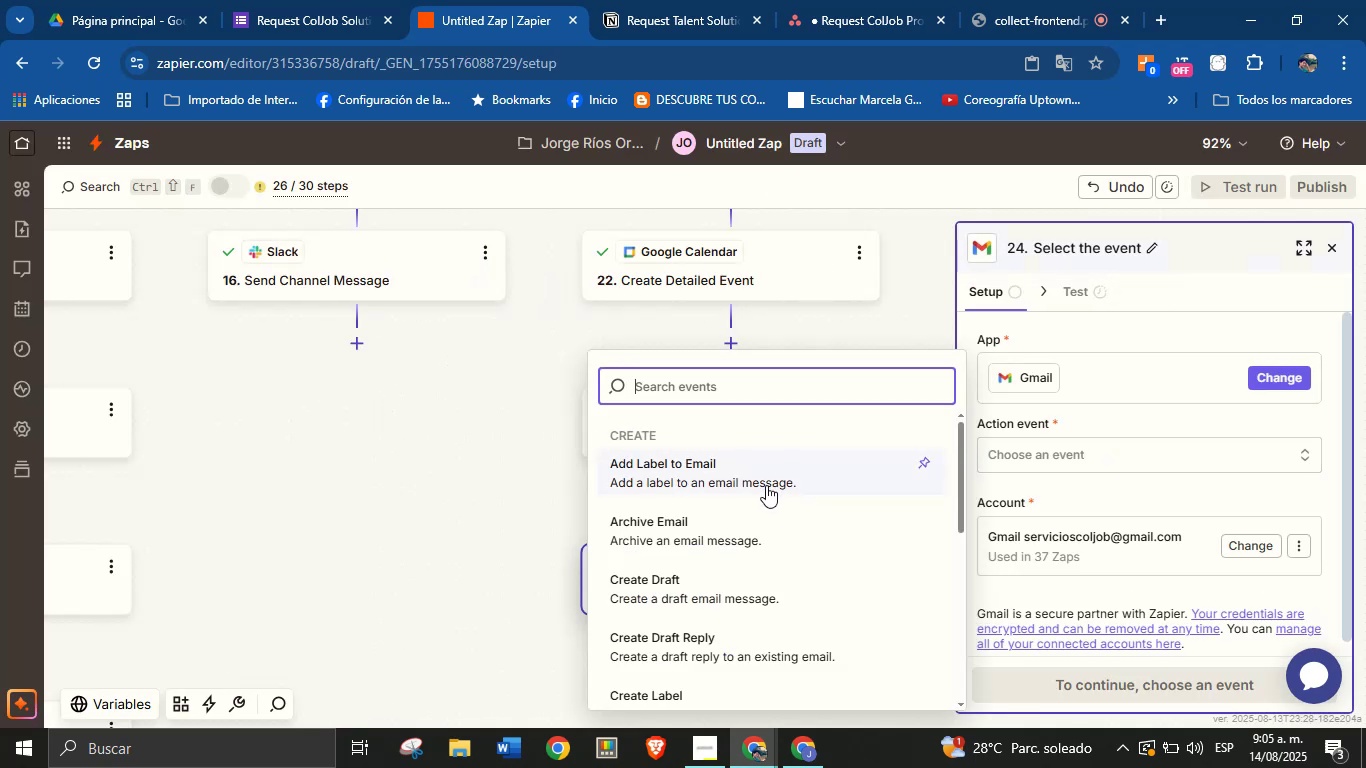 
type(send)
 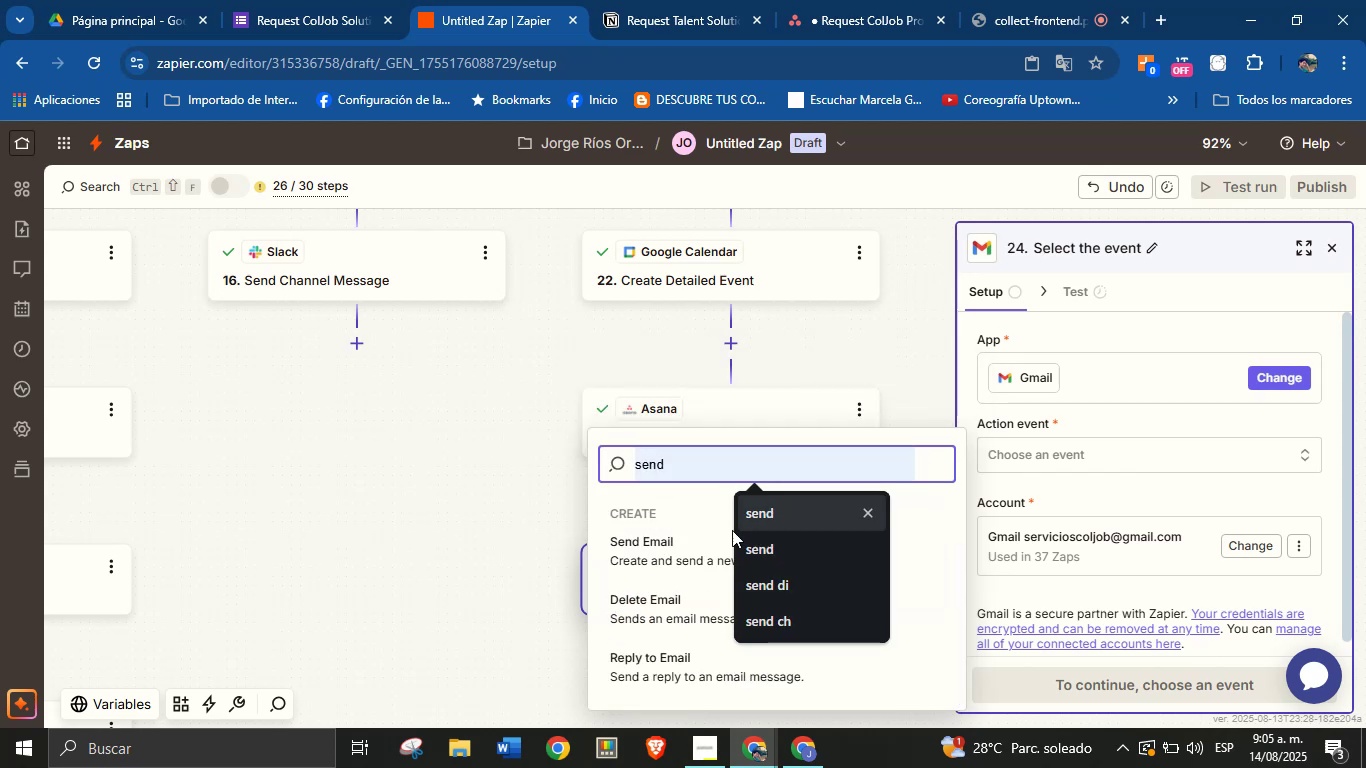 
left_click([672, 536])
 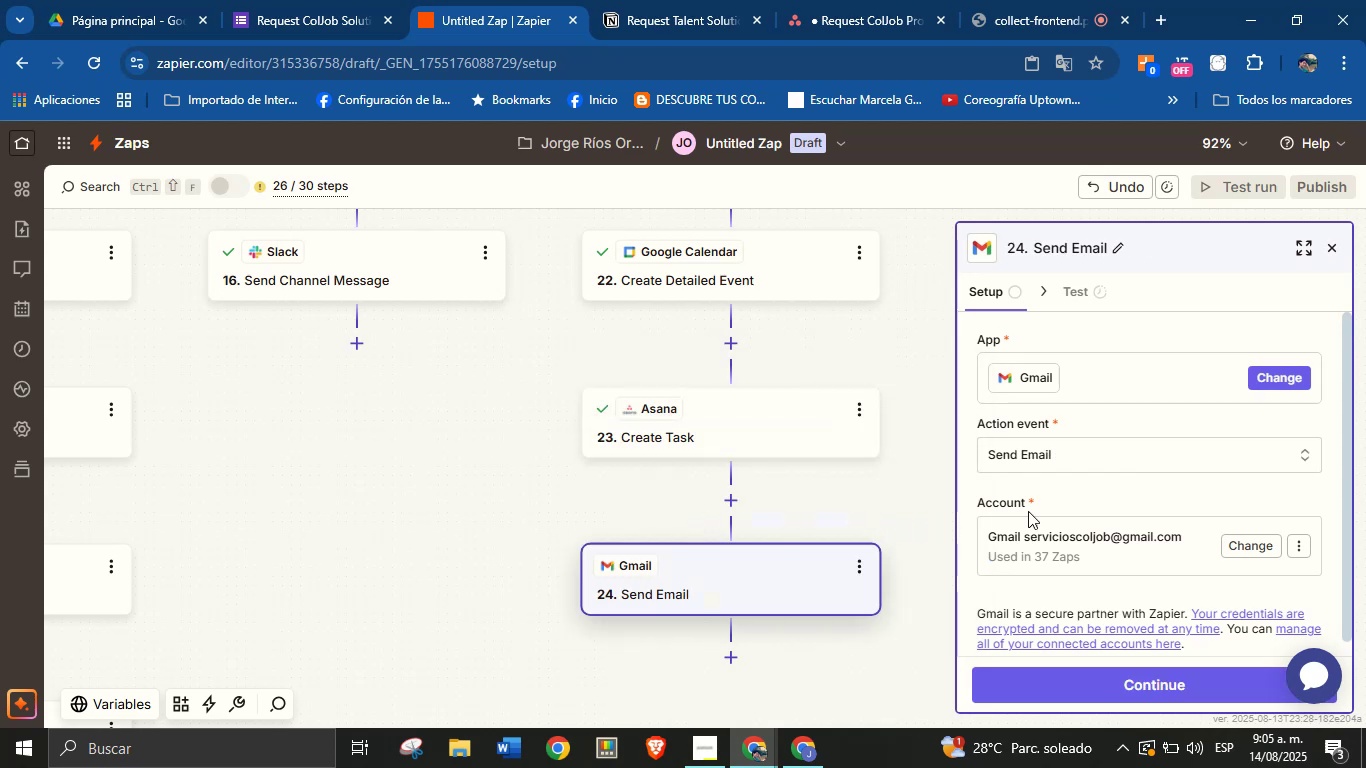 
left_click([1074, 497])
 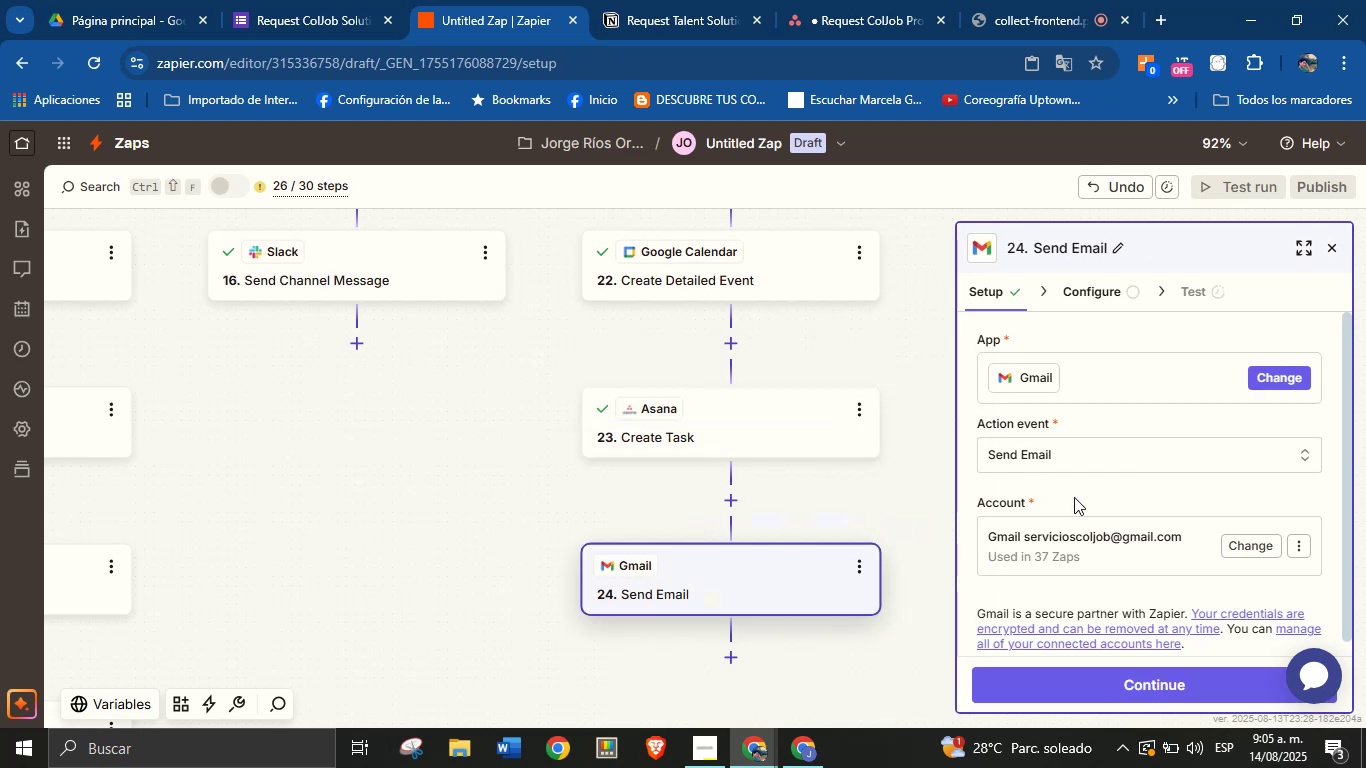 
scroll: coordinate [1074, 497], scroll_direction: down, amount: 1.0
 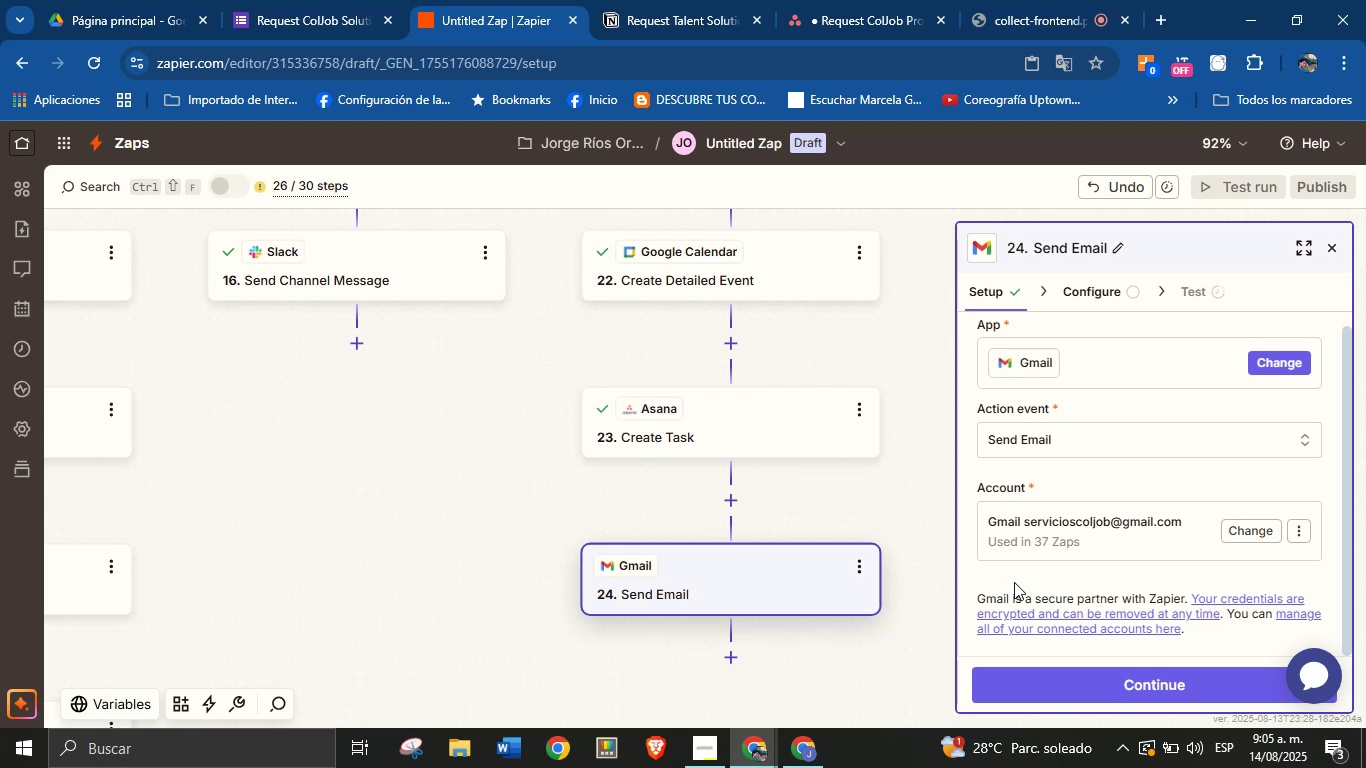 
wait(5.86)
 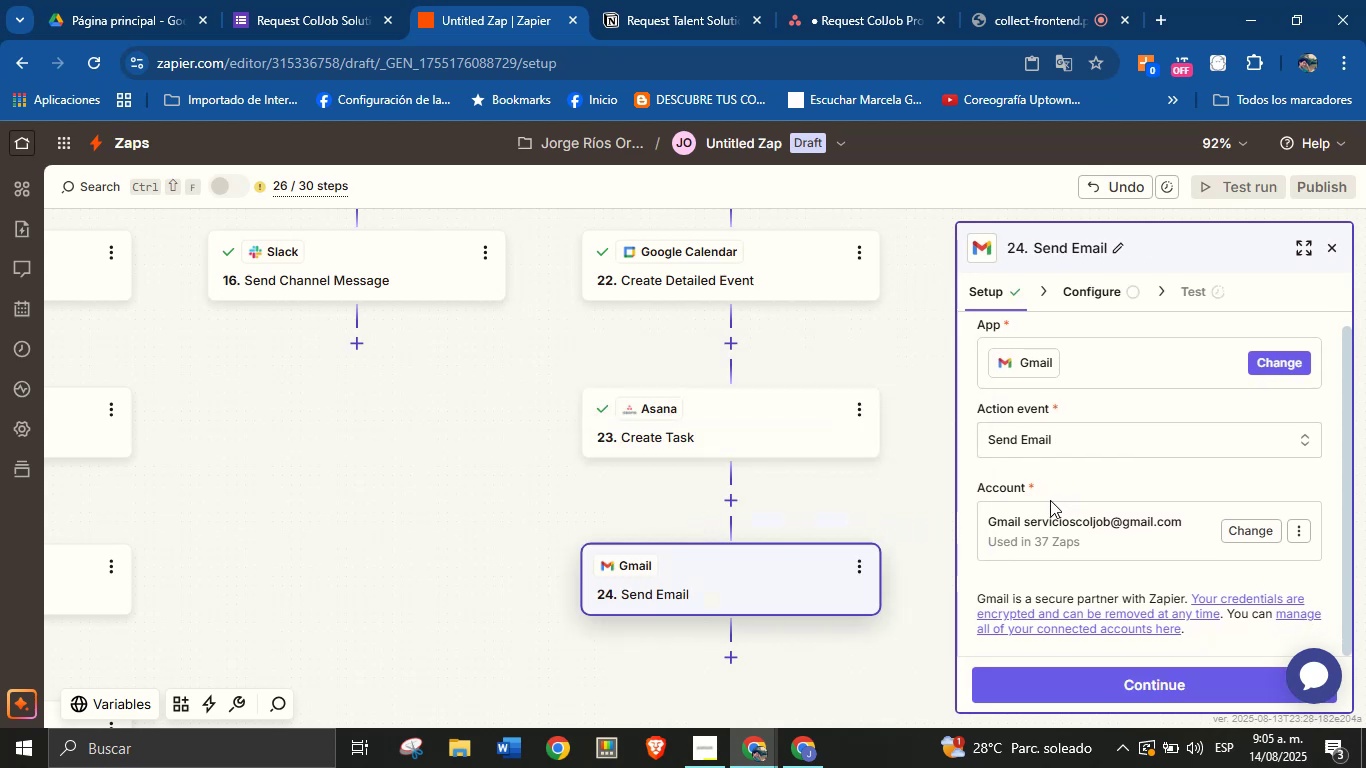 
left_click([1089, 488])
 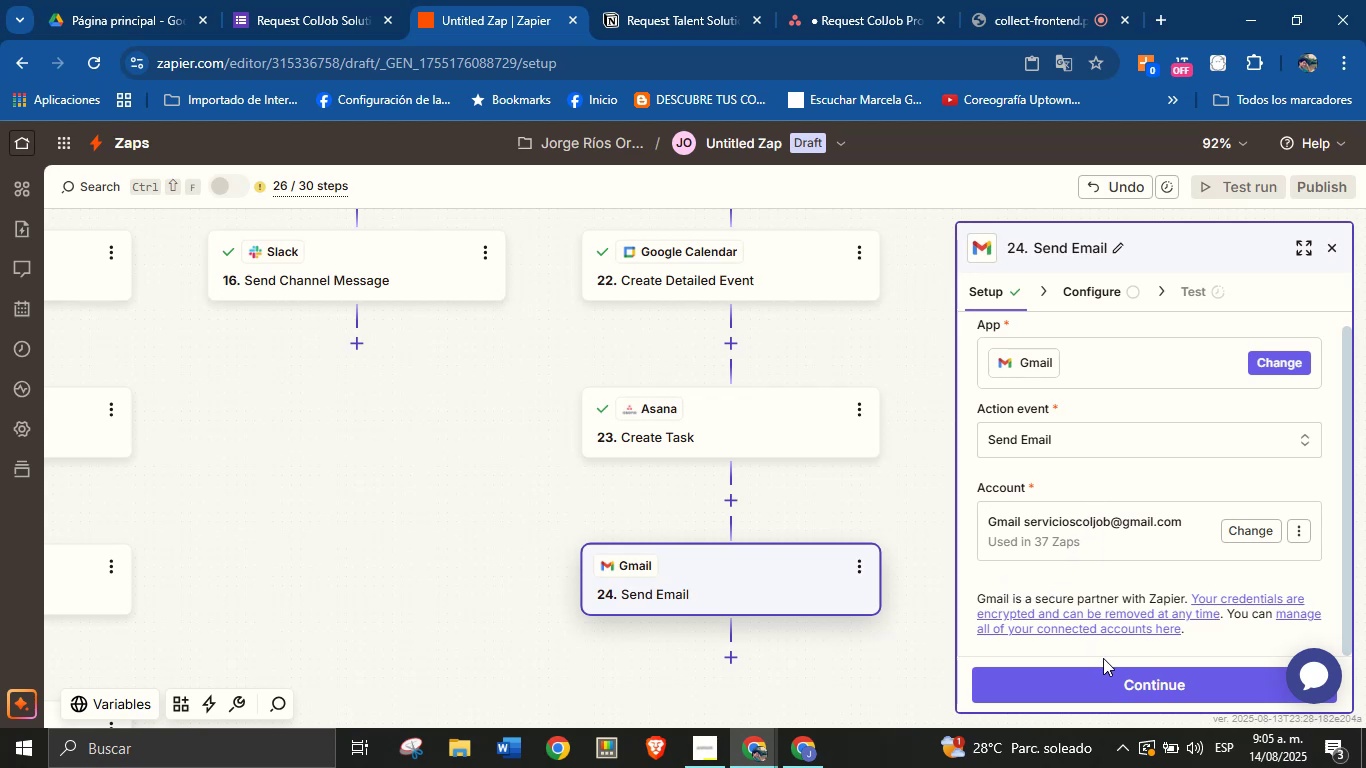 
left_click([1111, 678])
 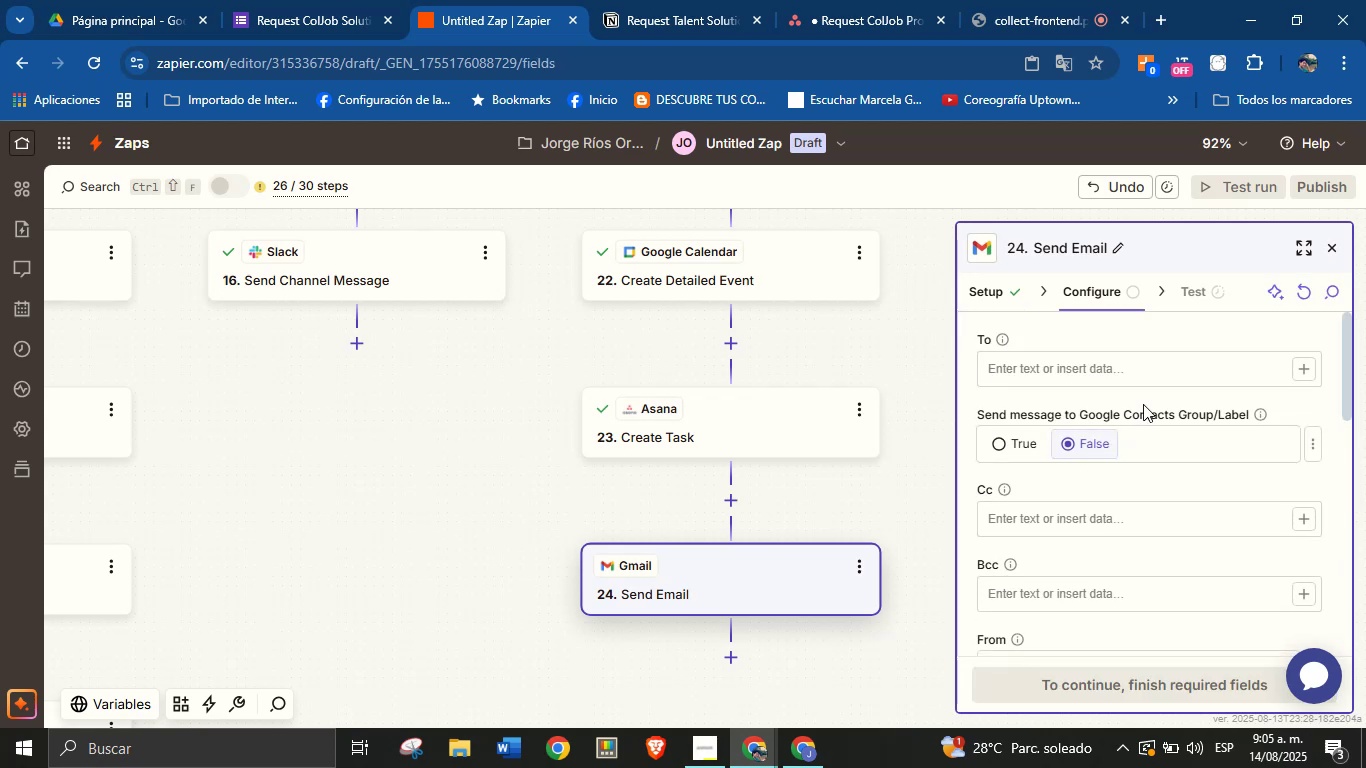 
wait(8.07)
 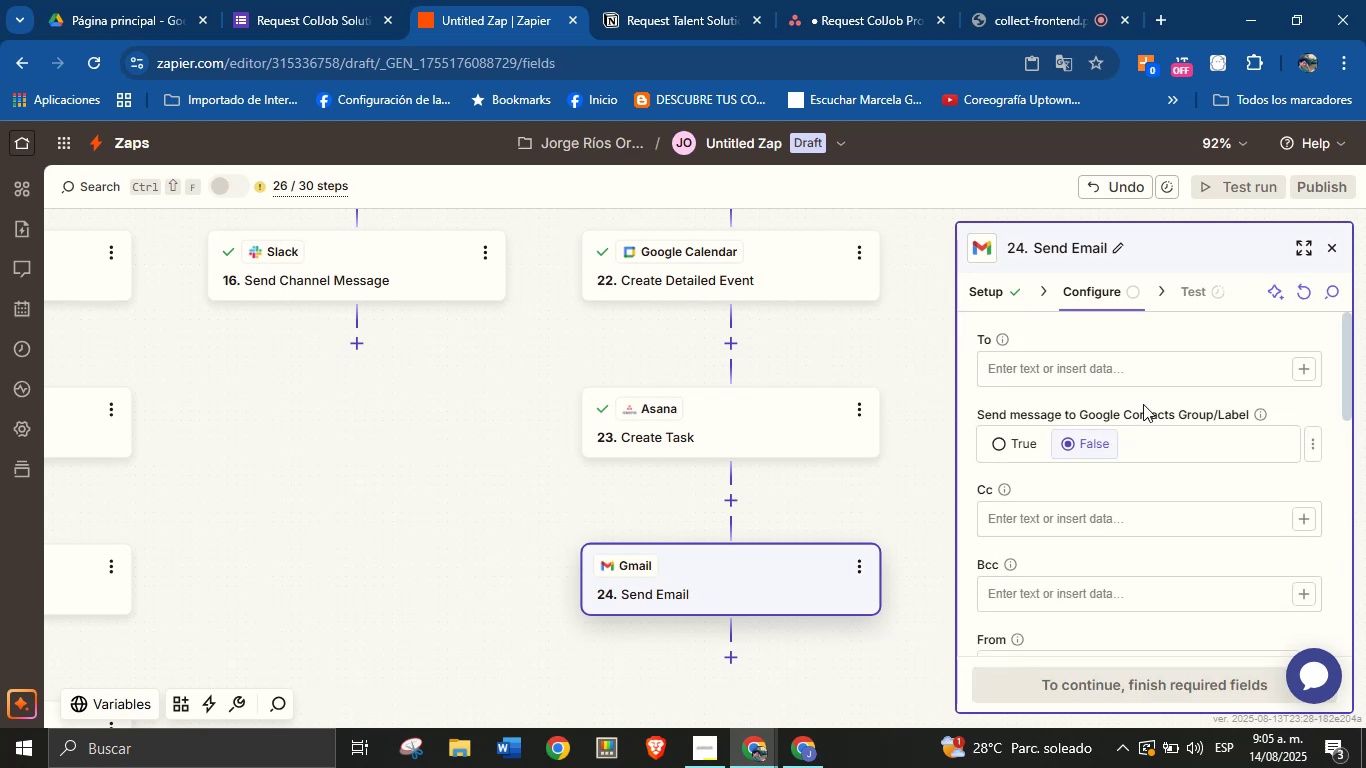 
left_click([1294, 368])
 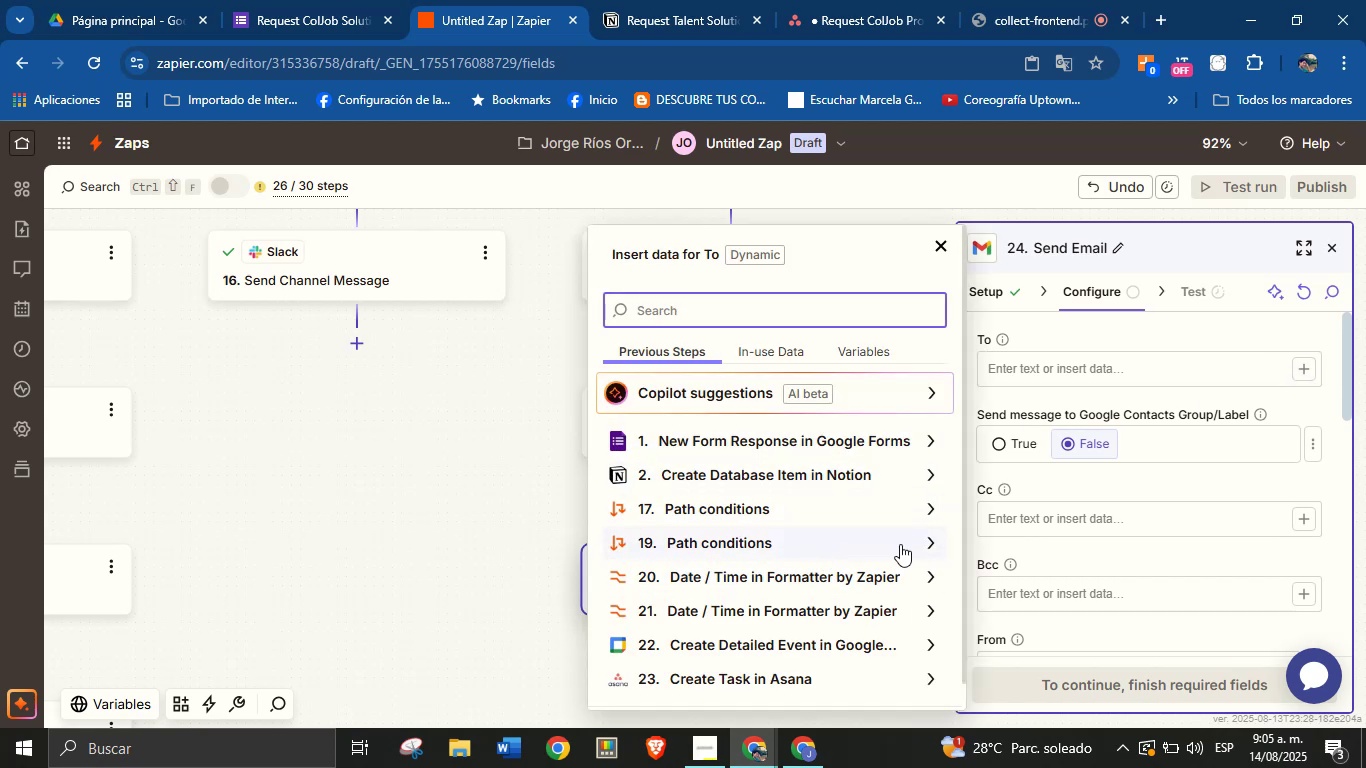 
left_click([924, 477])
 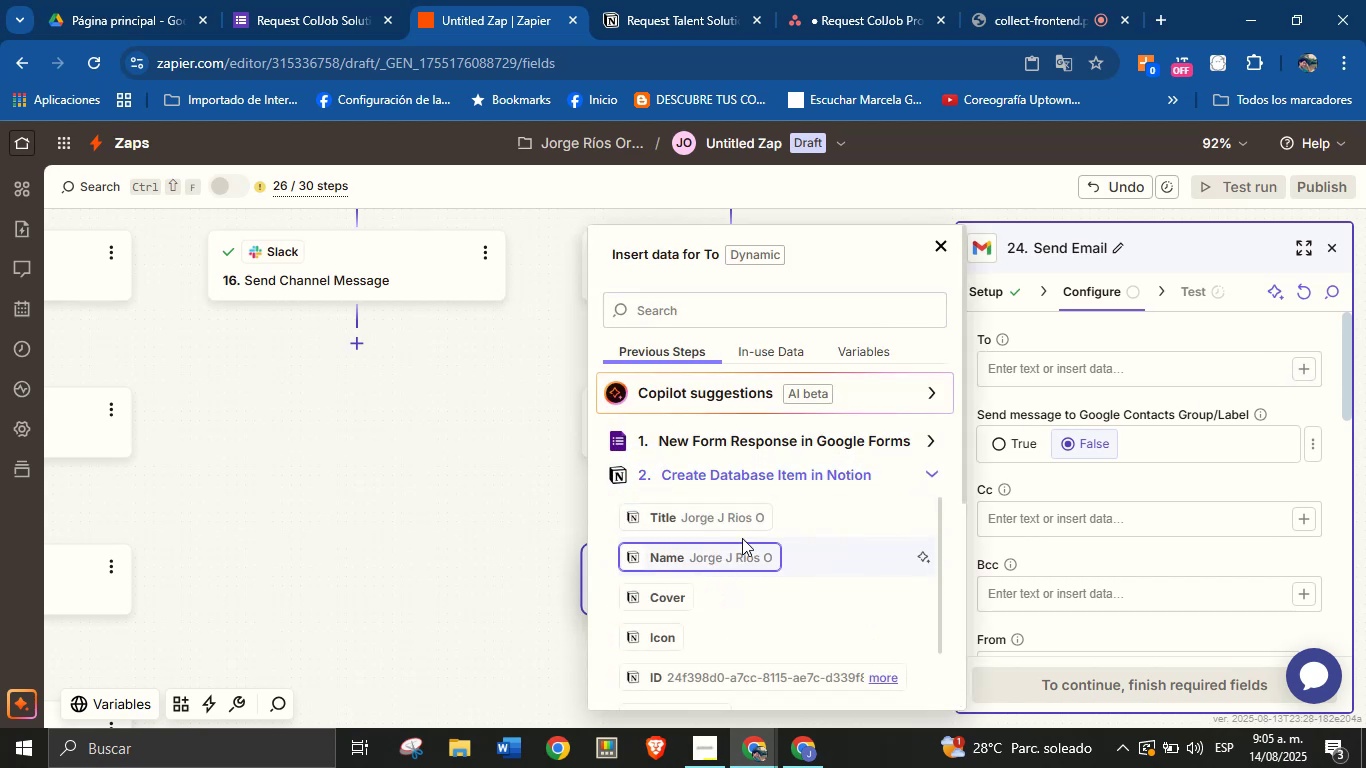 
left_click([731, 315])
 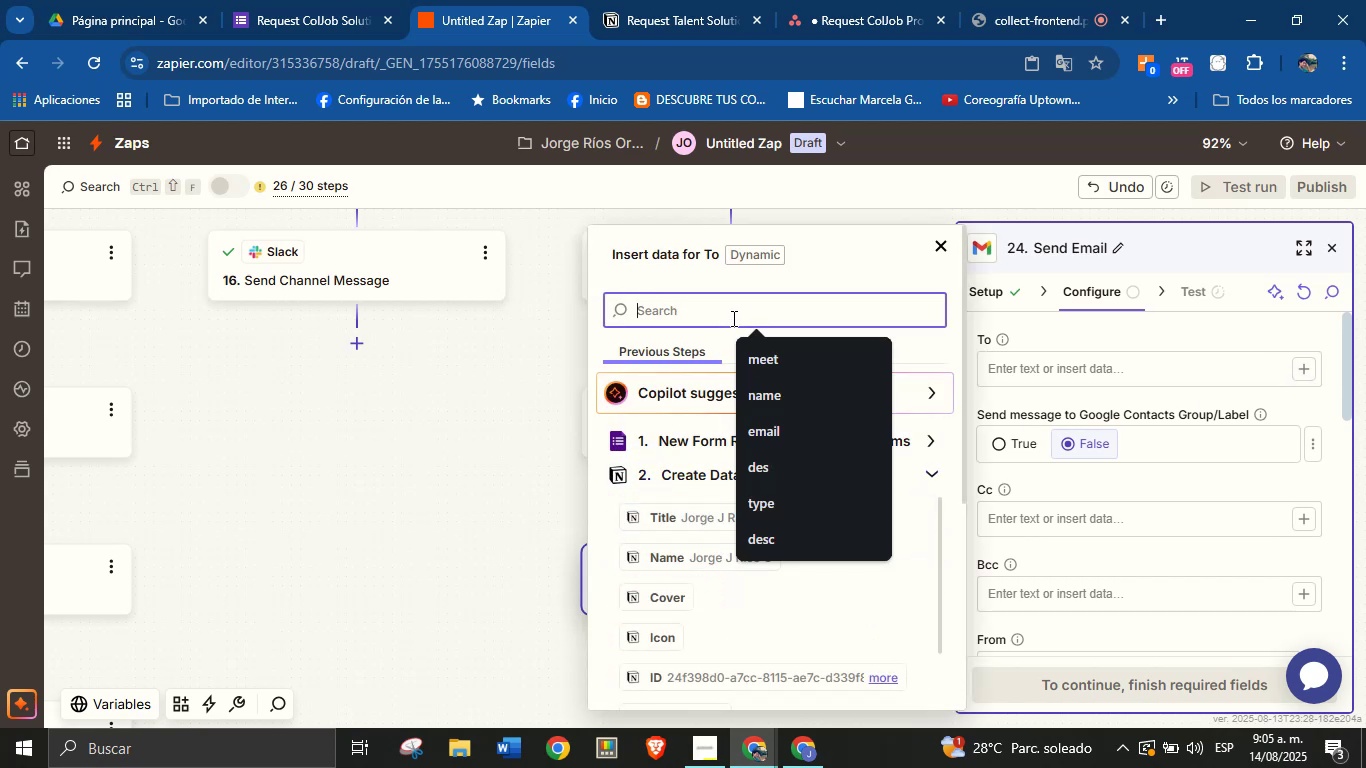 
type(em)
 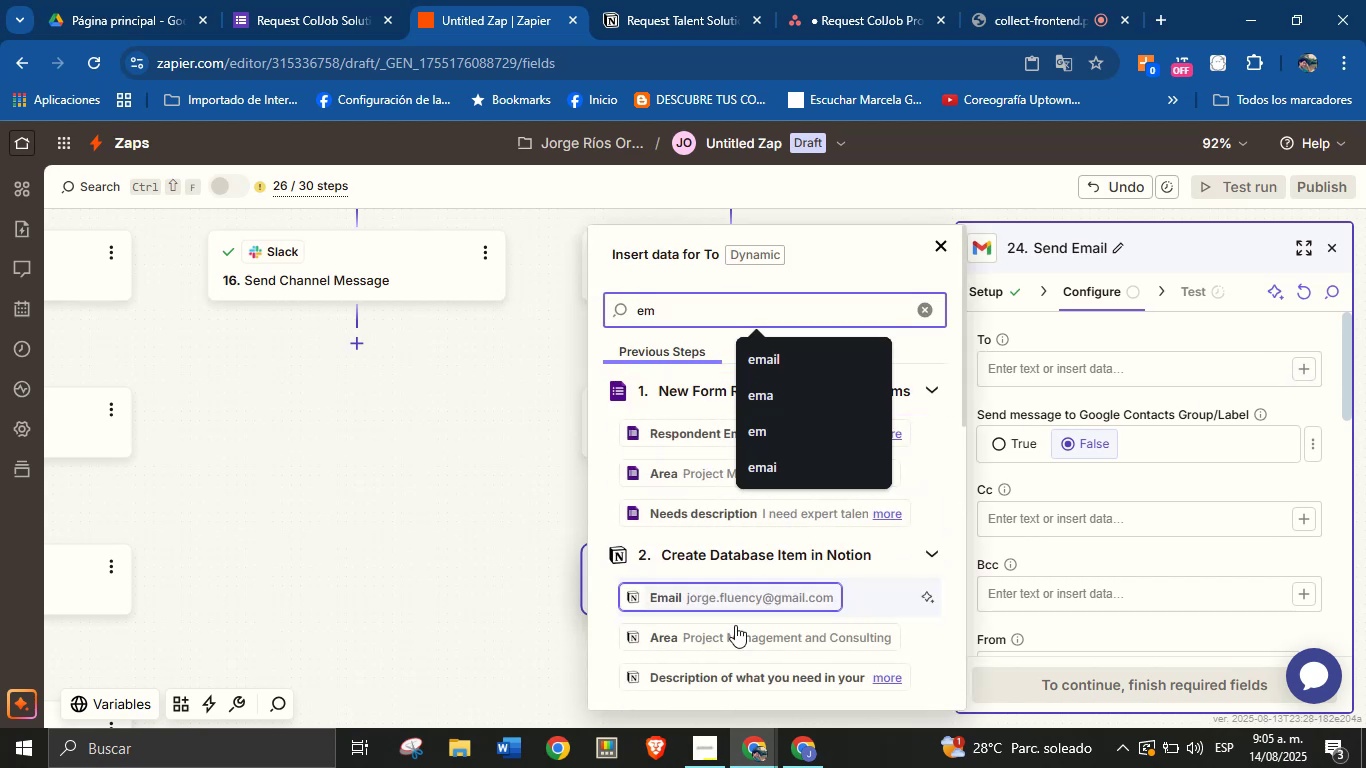 
left_click([750, 600])
 